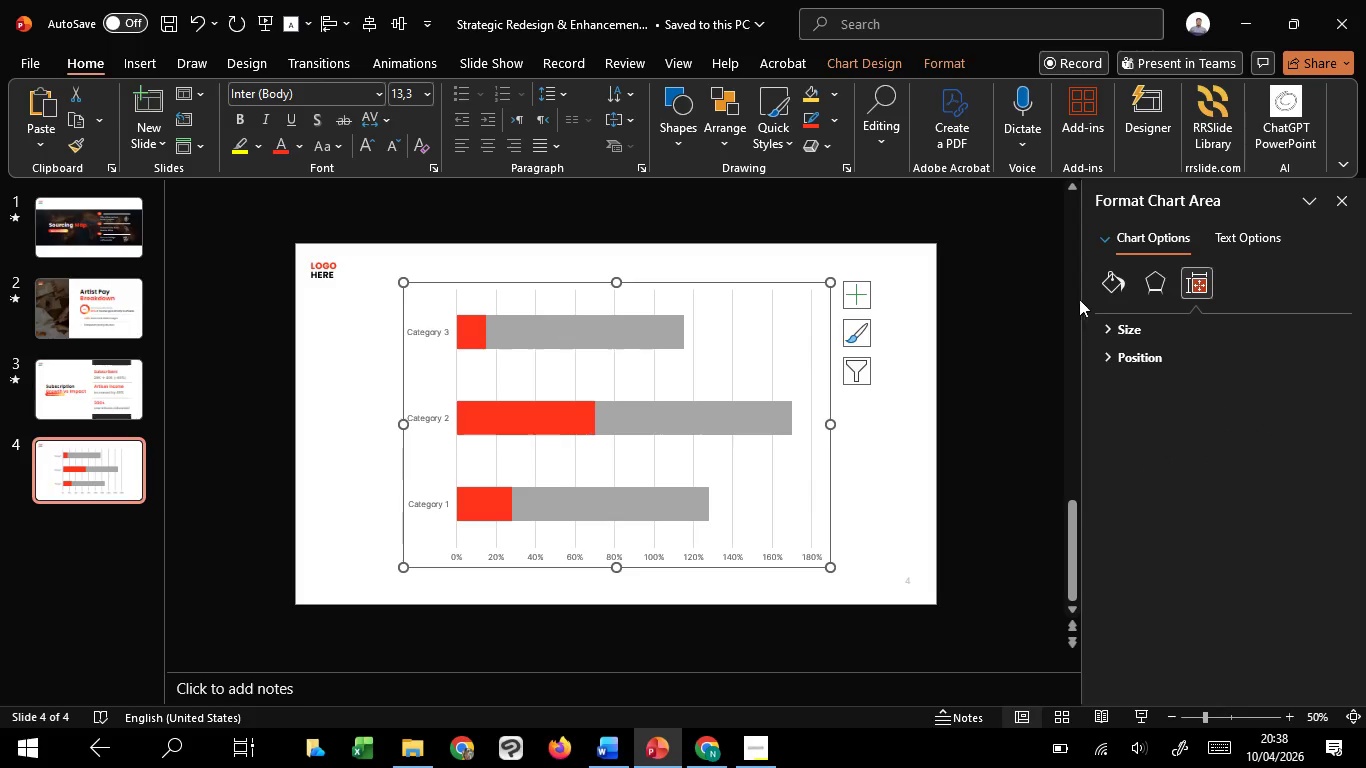 
left_click([1120, 279])
 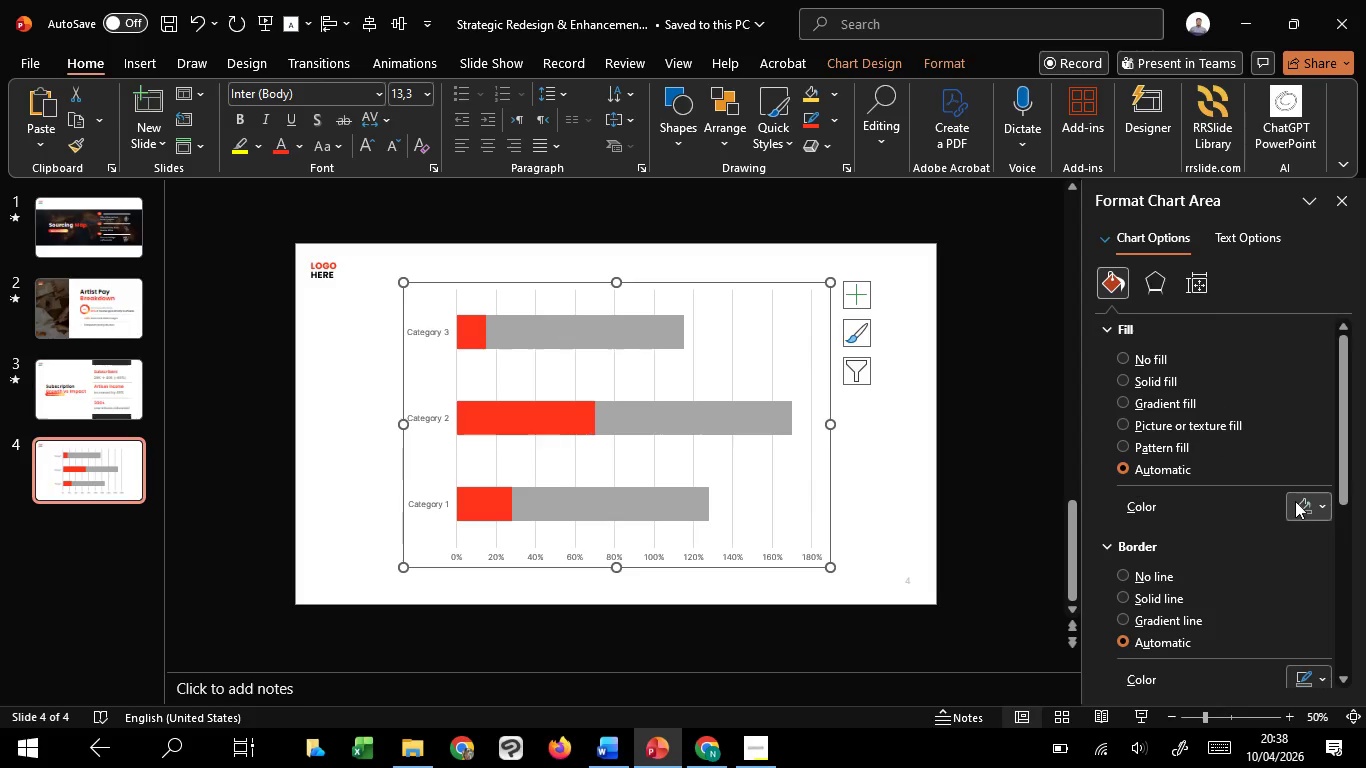 
left_click([1295, 501])
 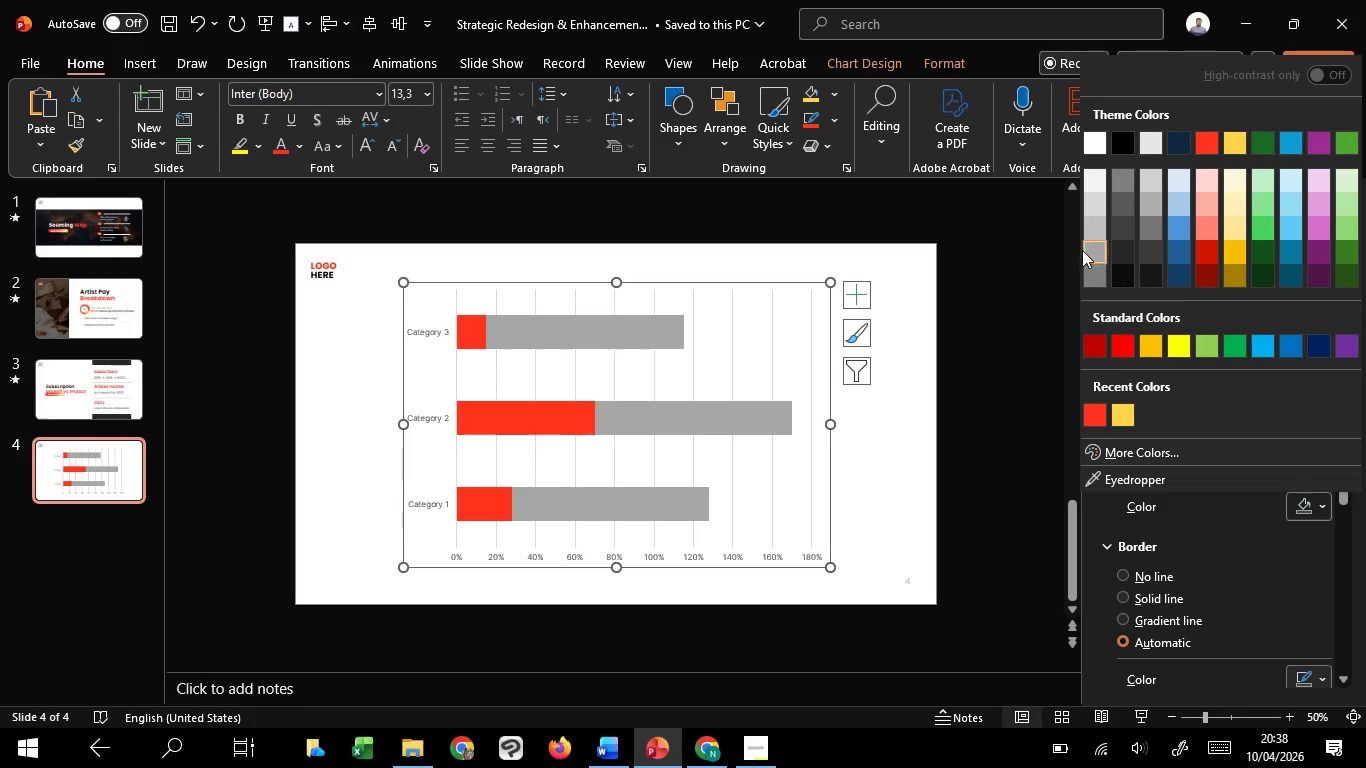 
left_click([1082, 250])
 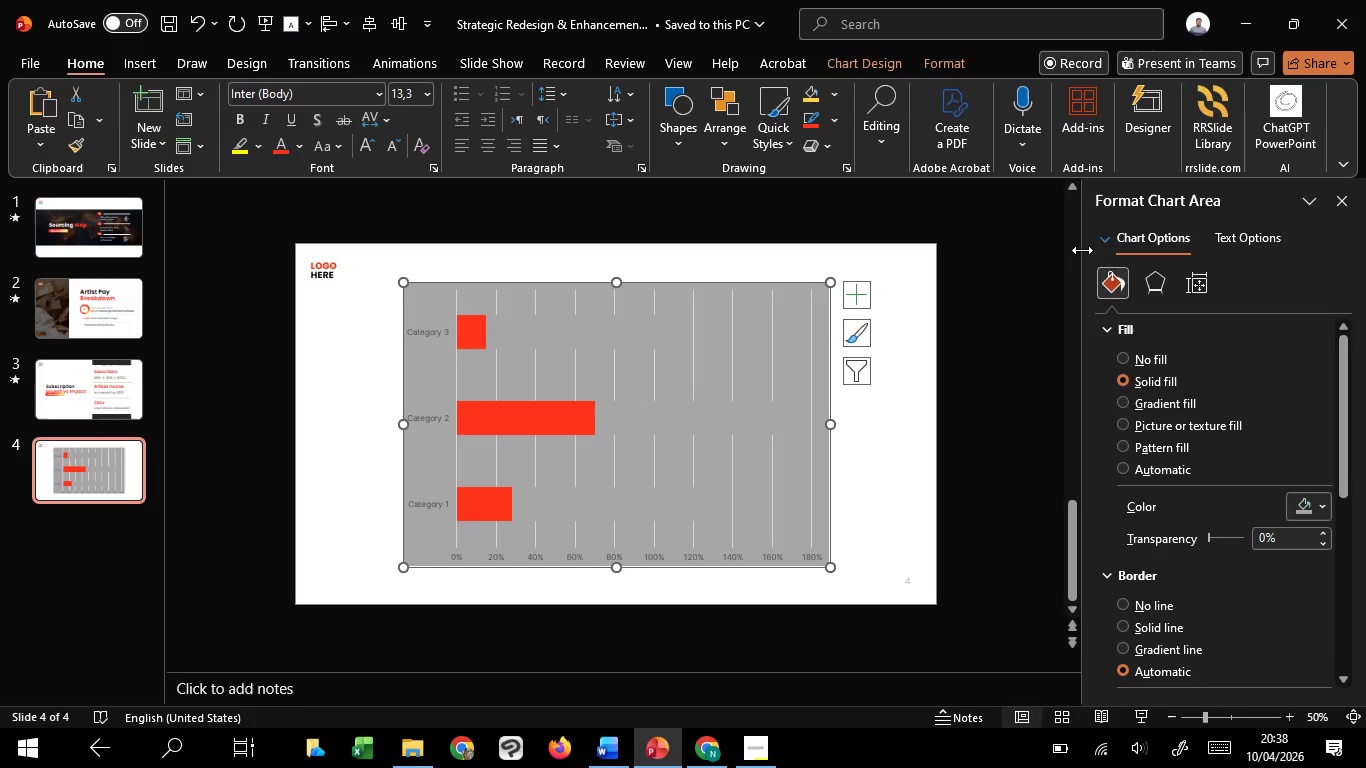 
key(Control+Z)
 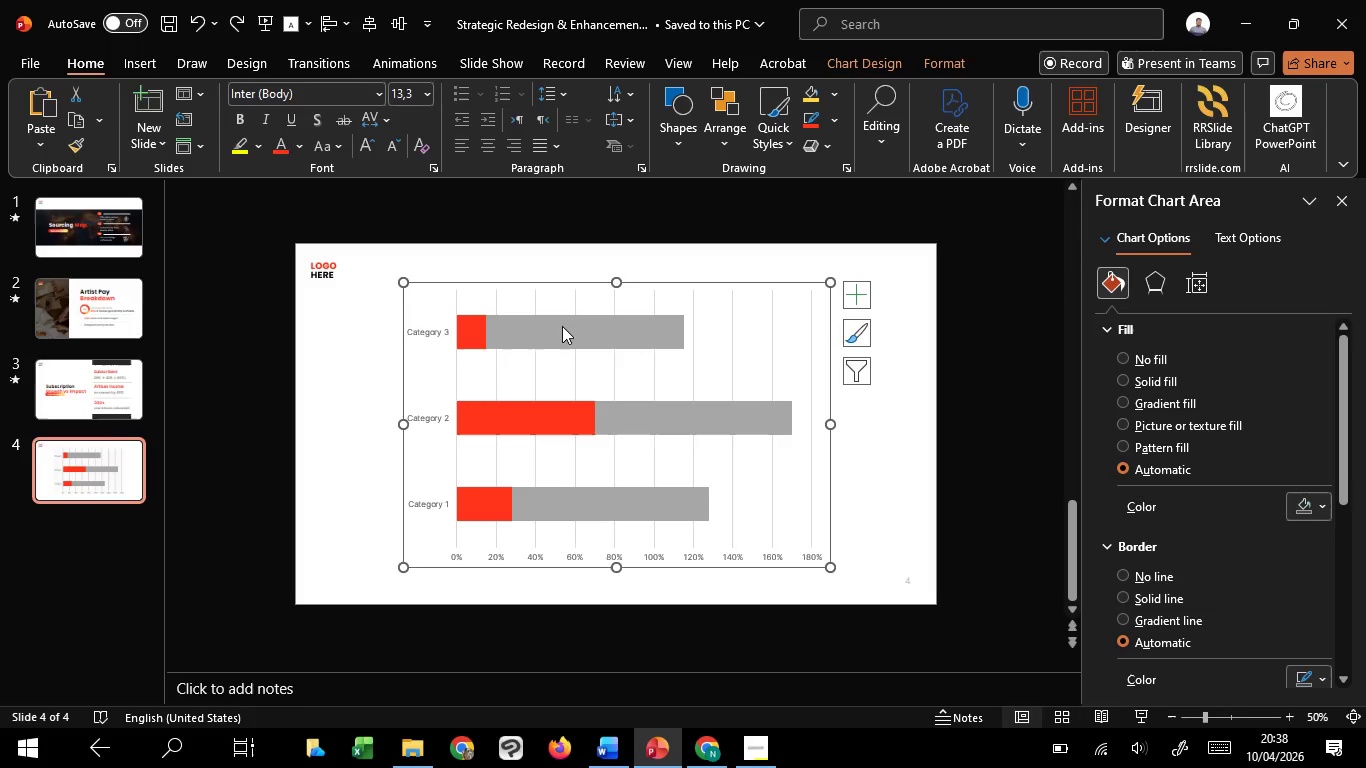 
left_click([562, 326])
 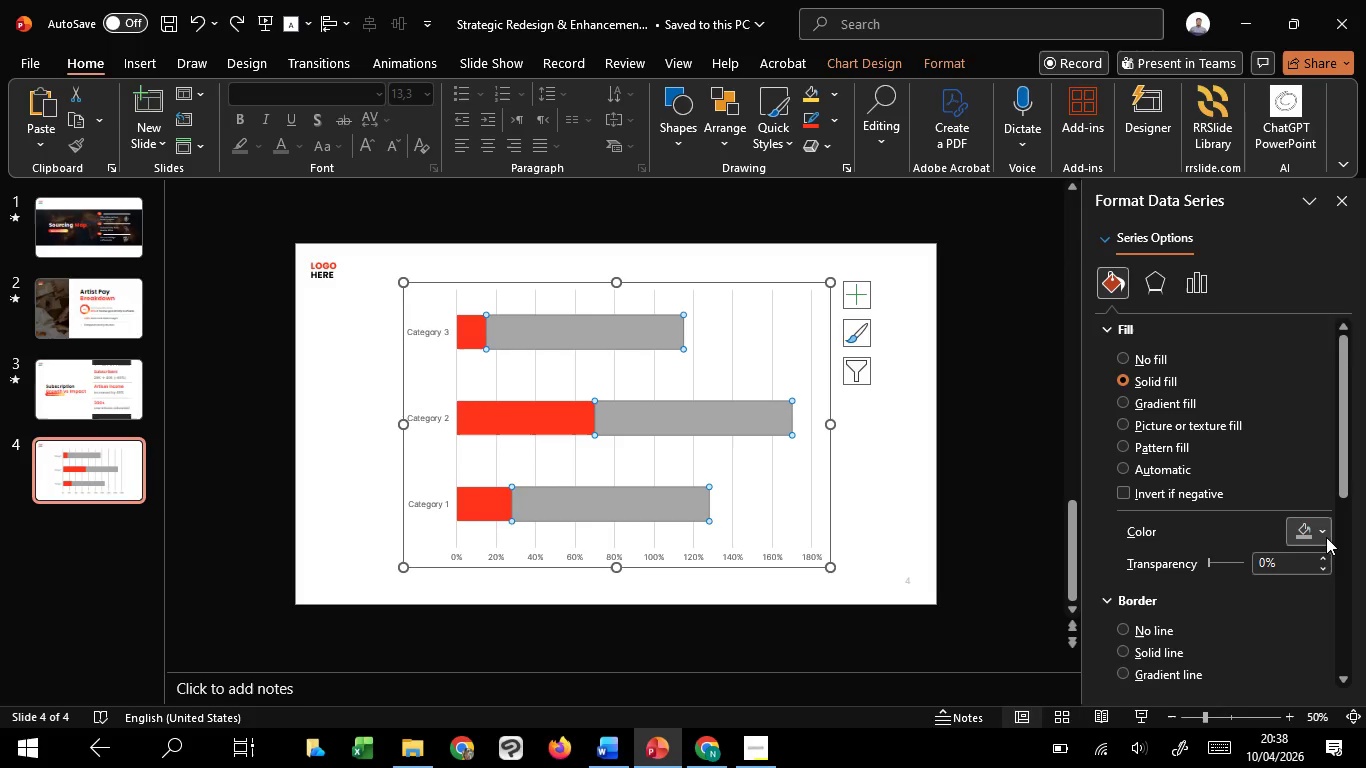 
left_click([1326, 537])
 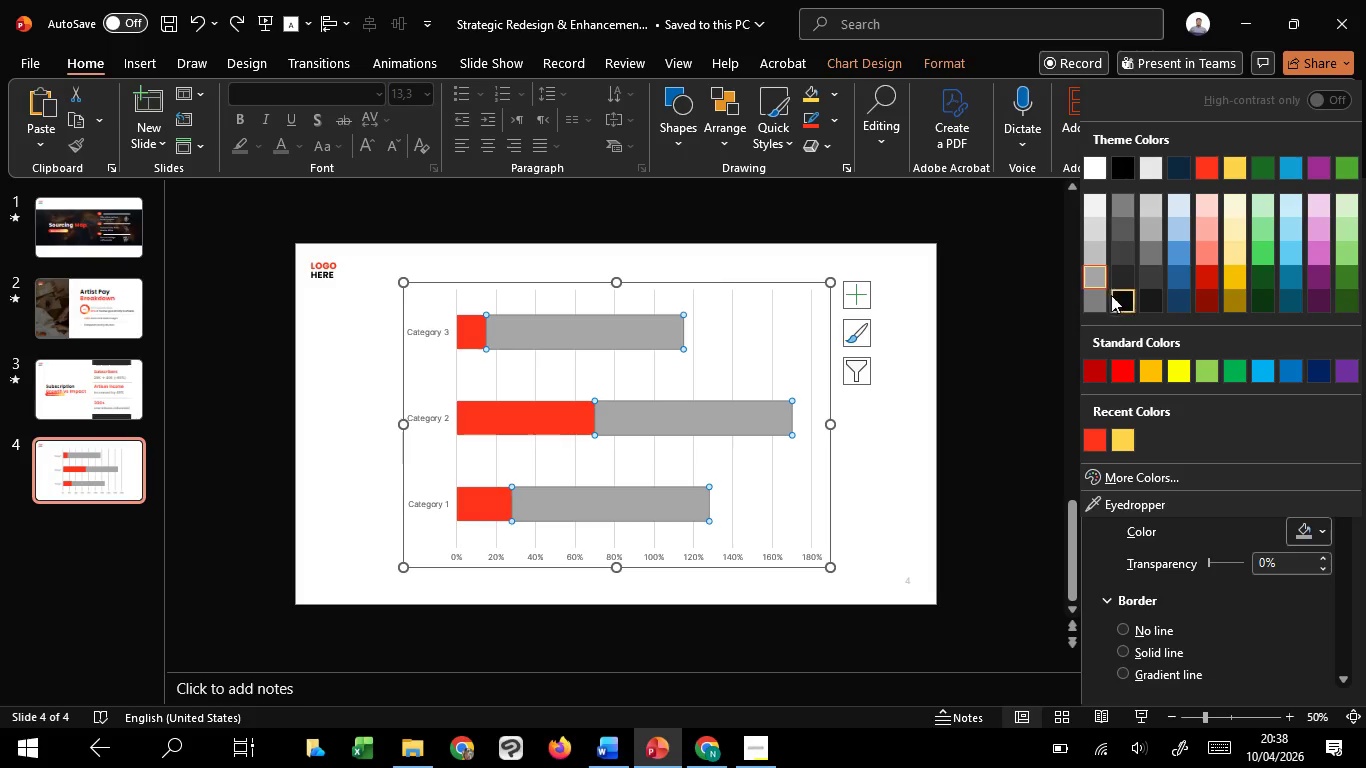 
left_click([1097, 297])
 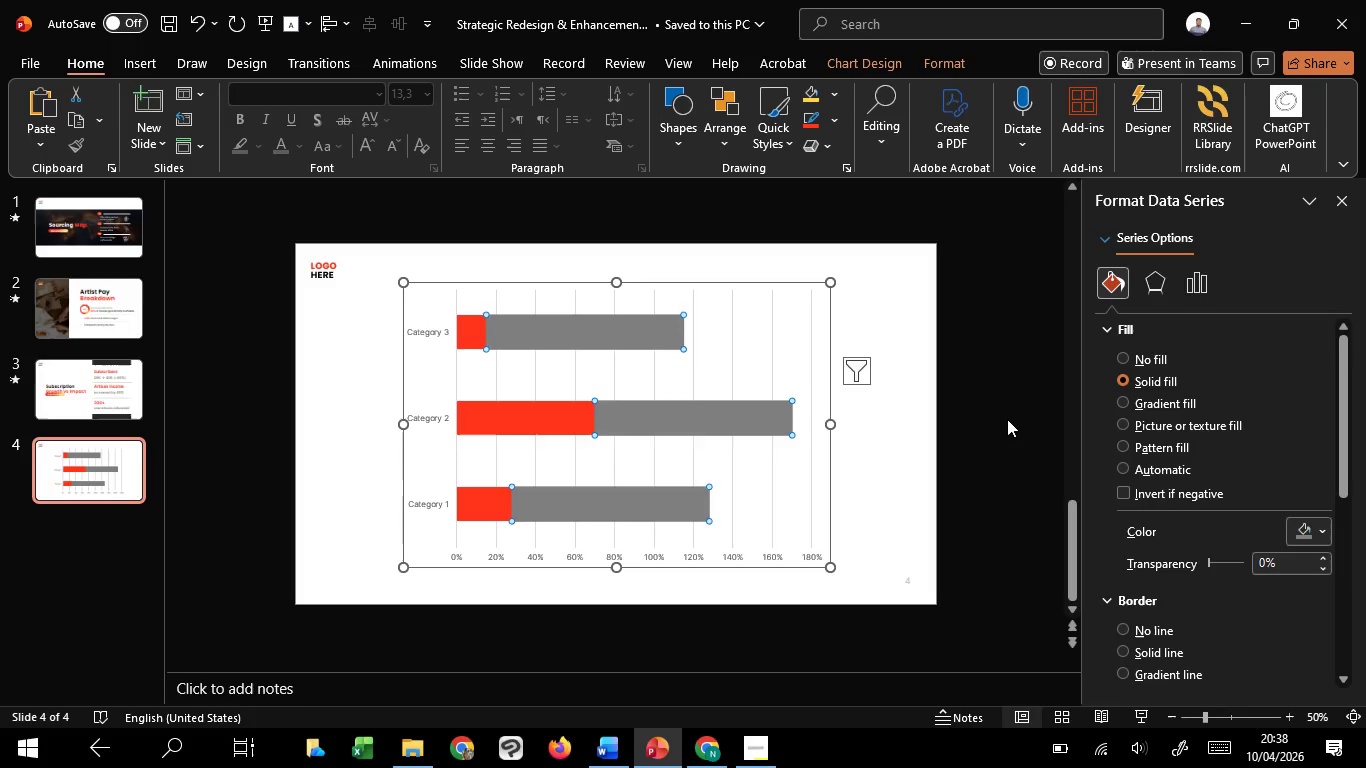 
scroll: coordinate [1007, 419], scroll_direction: up, amount: 1.0
 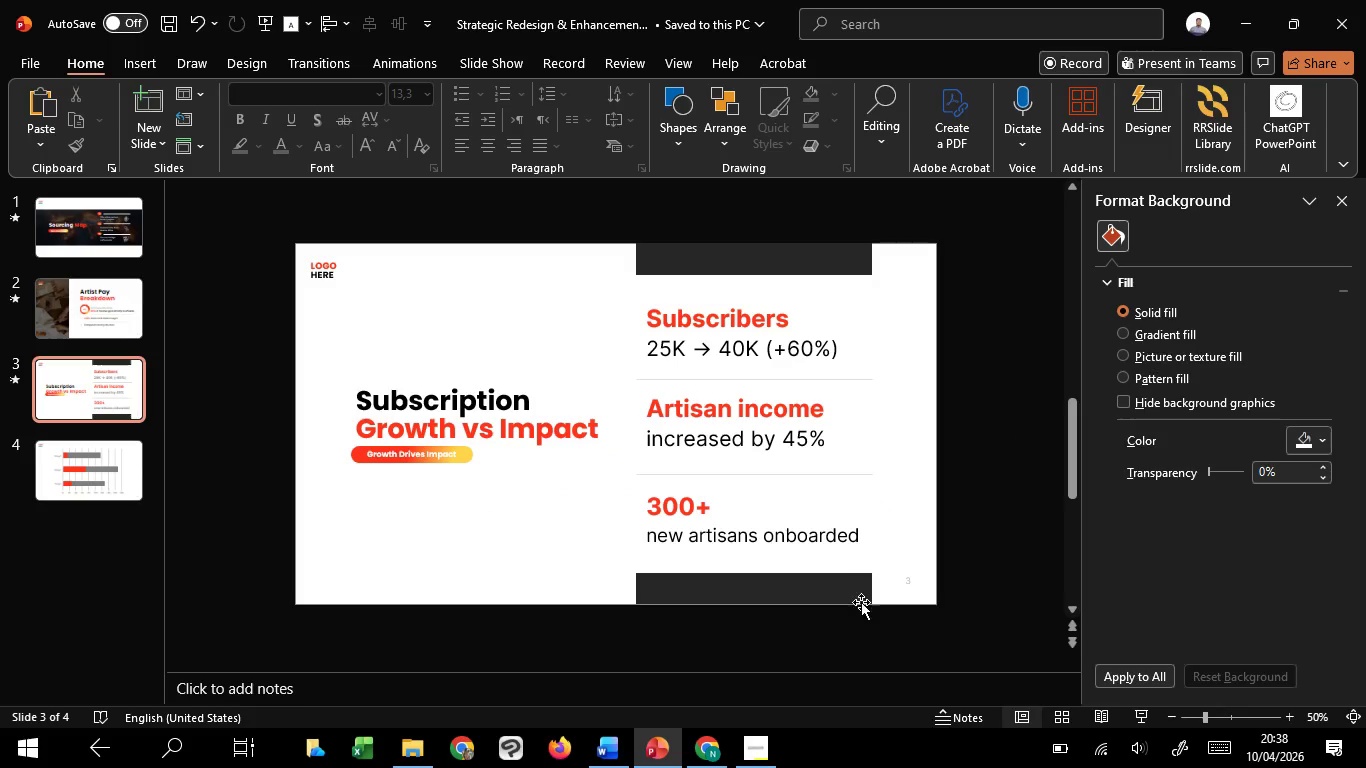 
left_click([857, 603])
 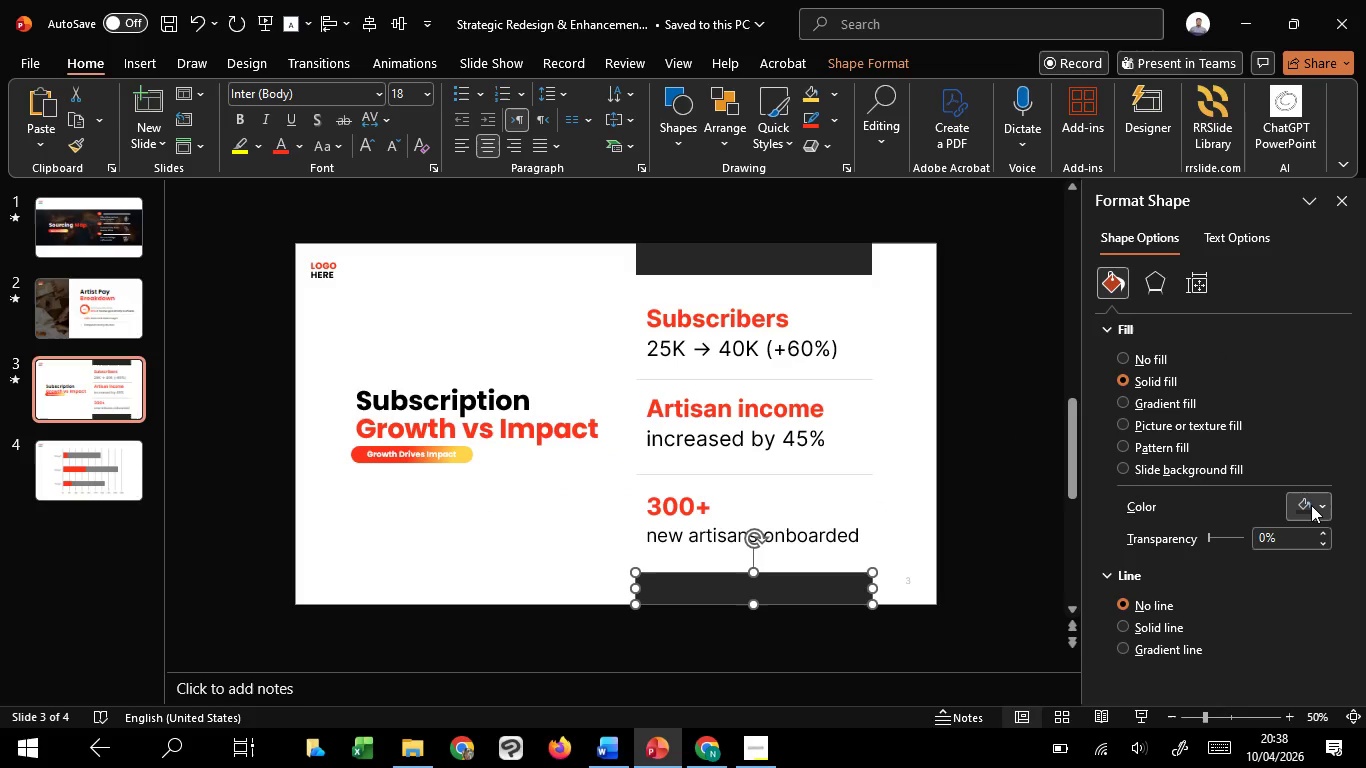 
left_click([1311, 505])
 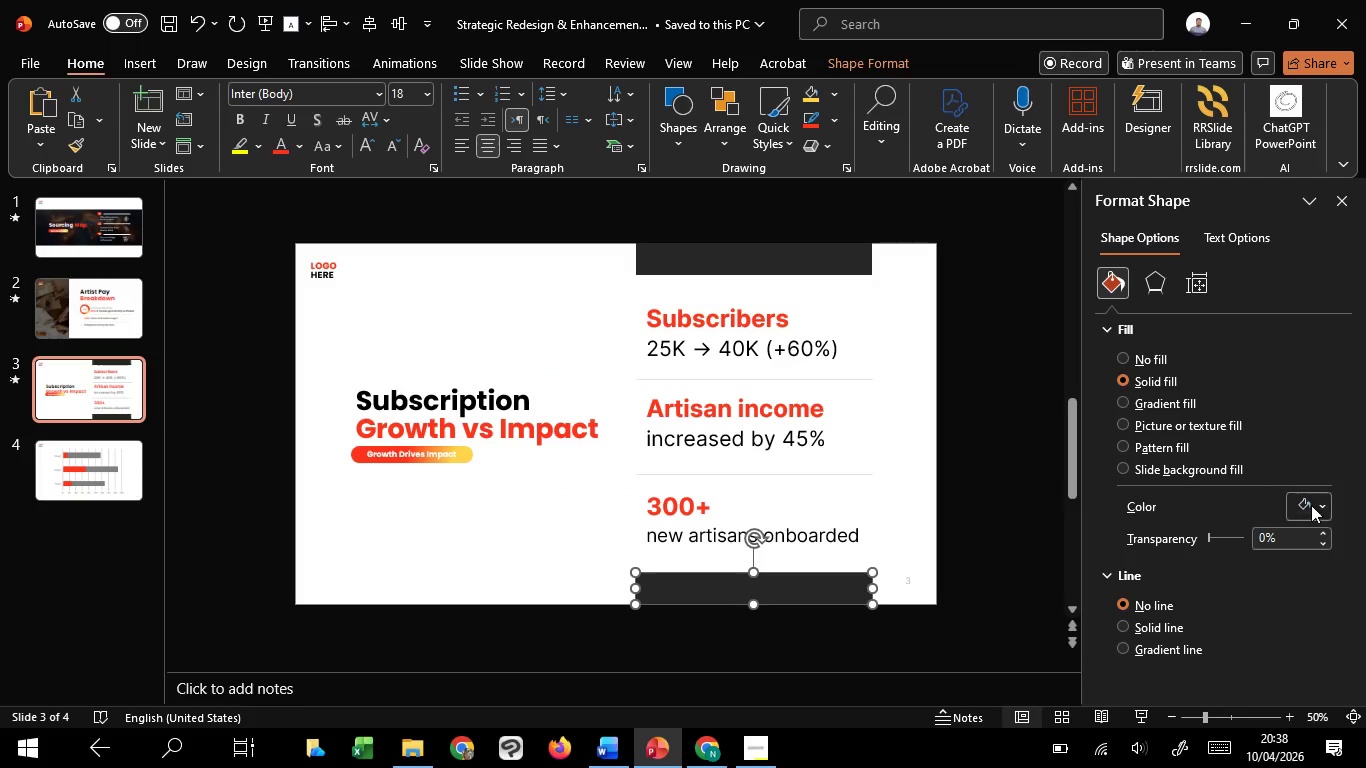 
left_click([1311, 505])
 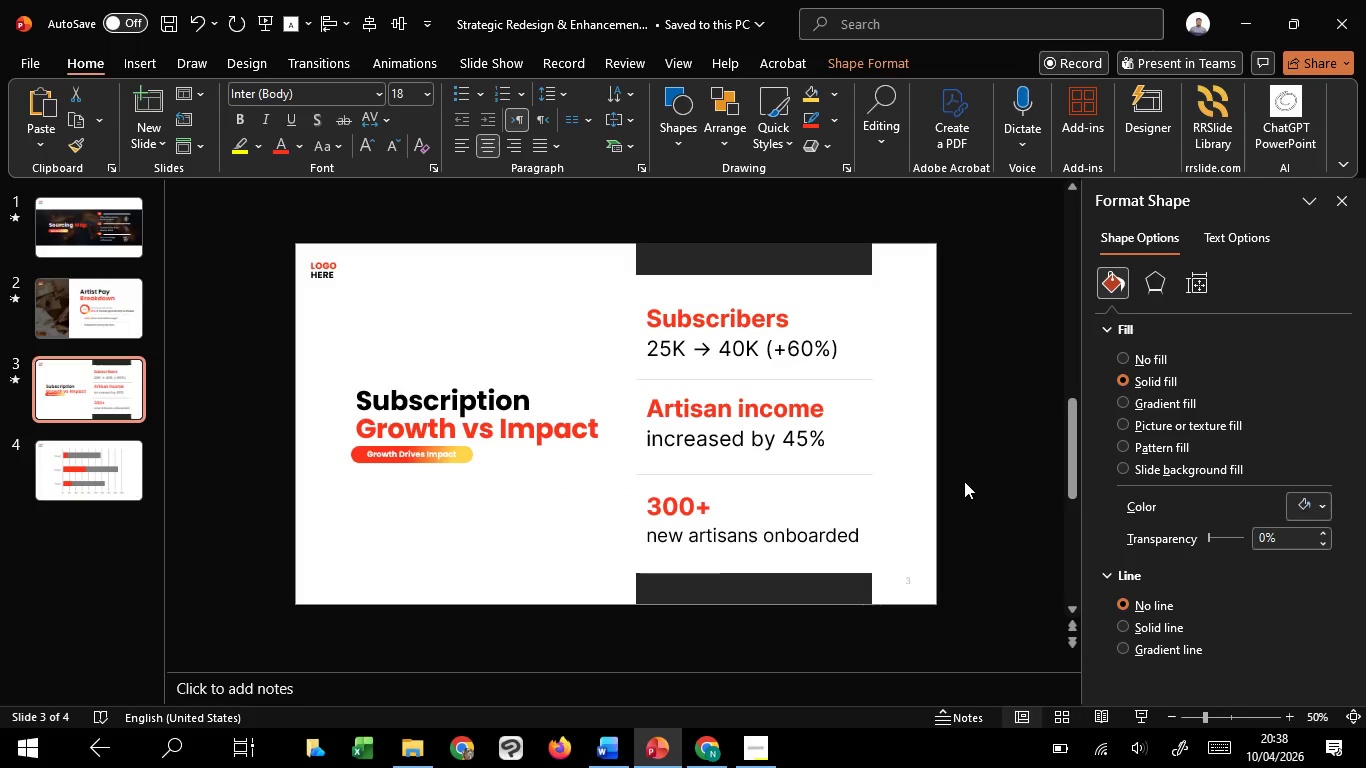 
left_click([964, 481])
 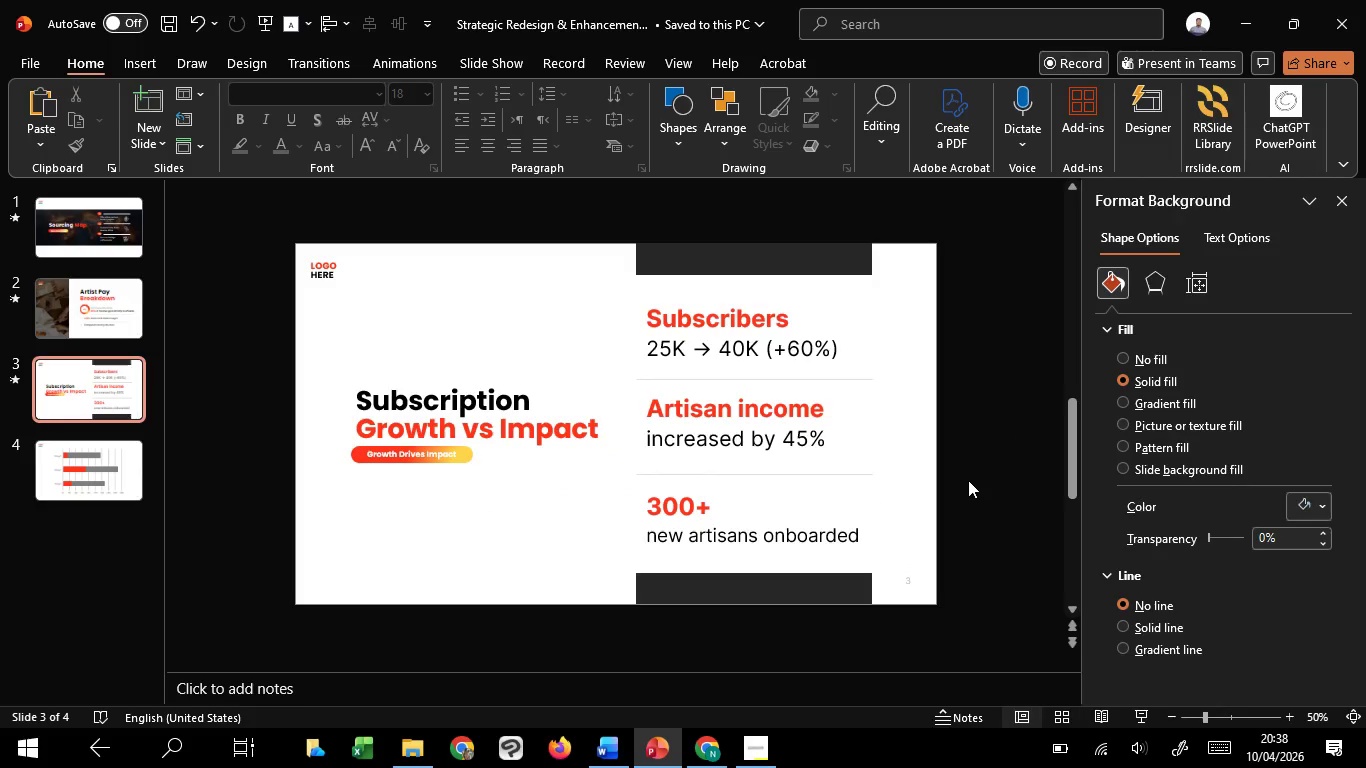 
scroll: coordinate [968, 480], scroll_direction: down, amount: 2.0
 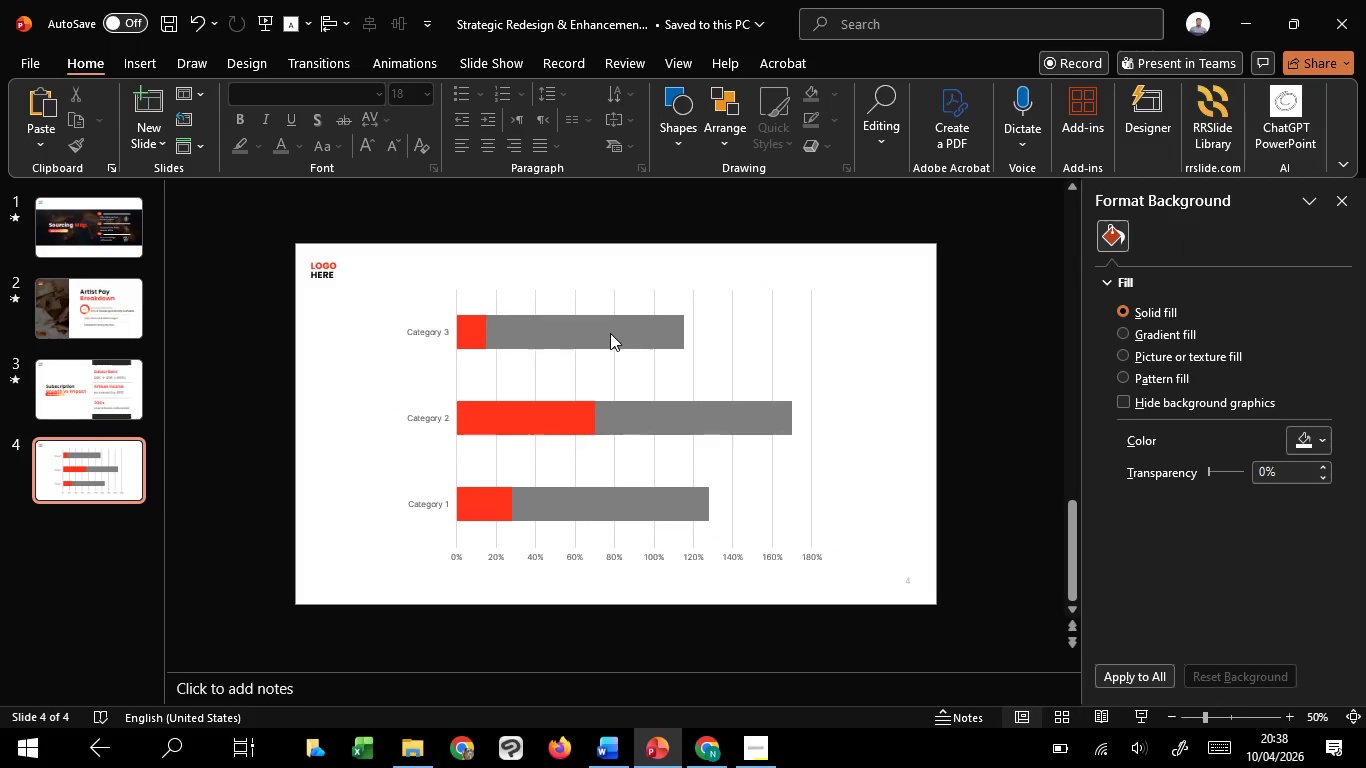 
left_click([610, 333])
 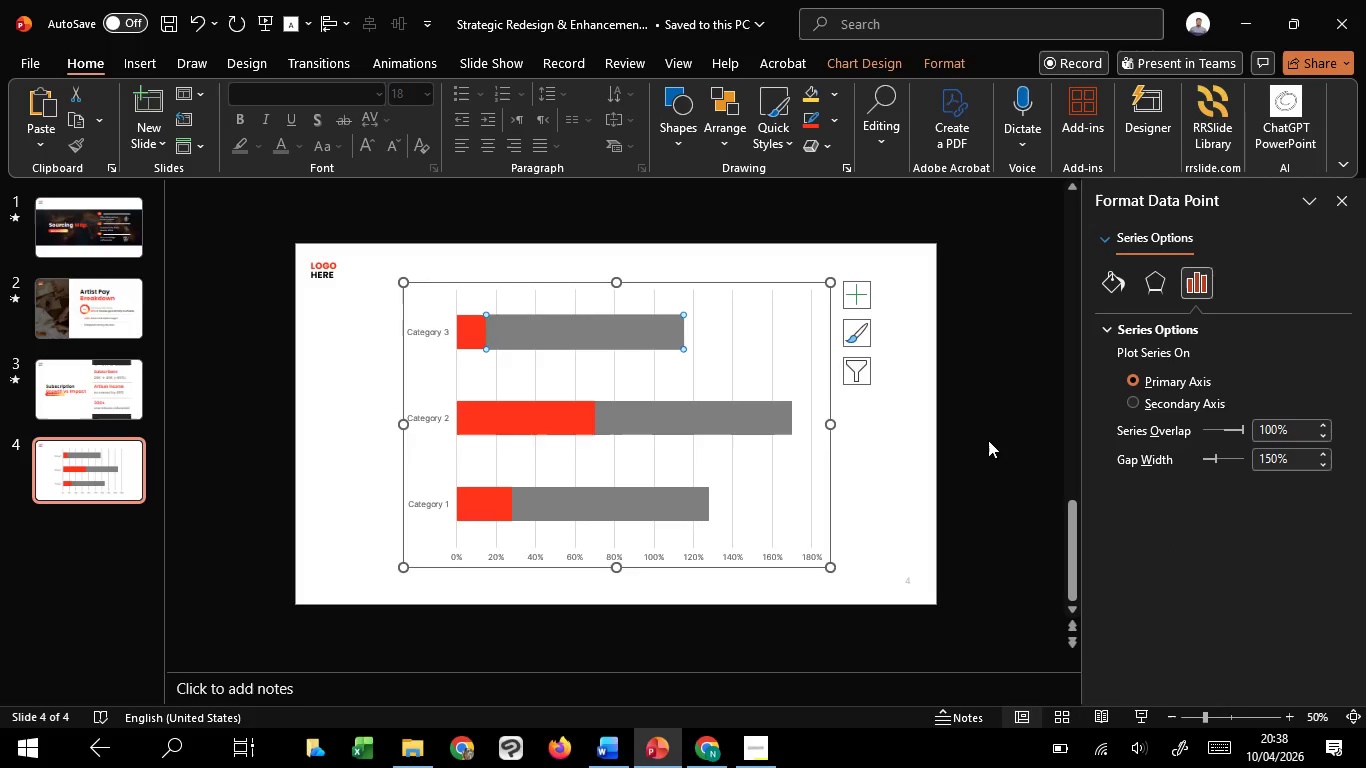 
left_click([988, 440])
 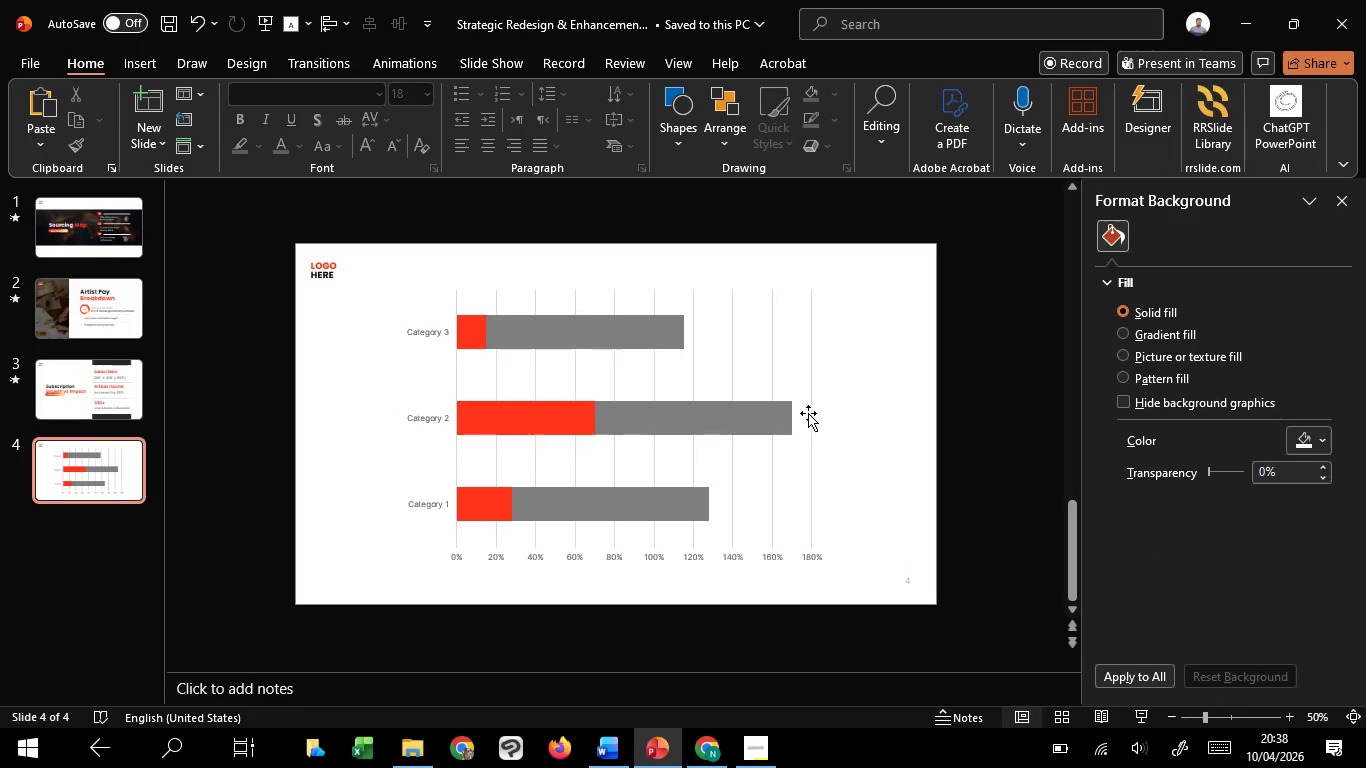 
left_click([808, 412])
 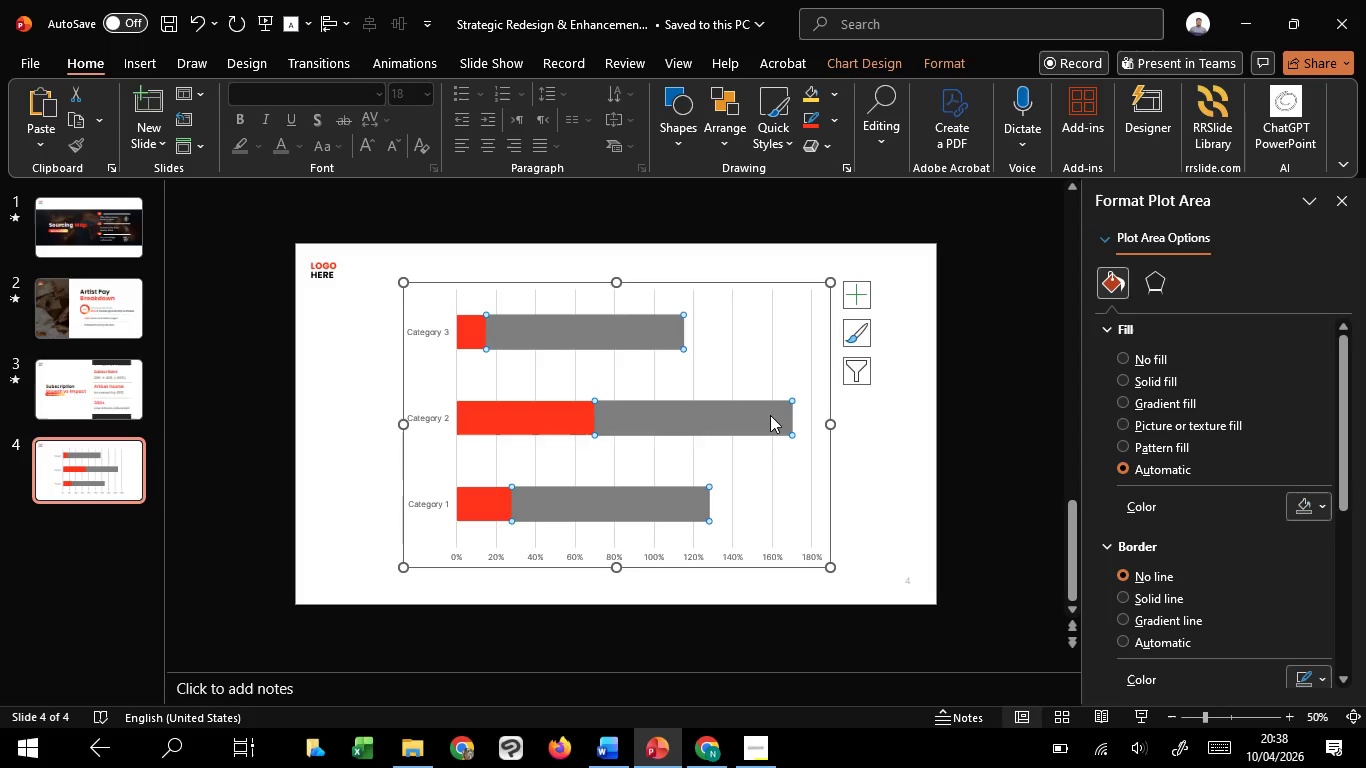 
left_click([770, 415])
 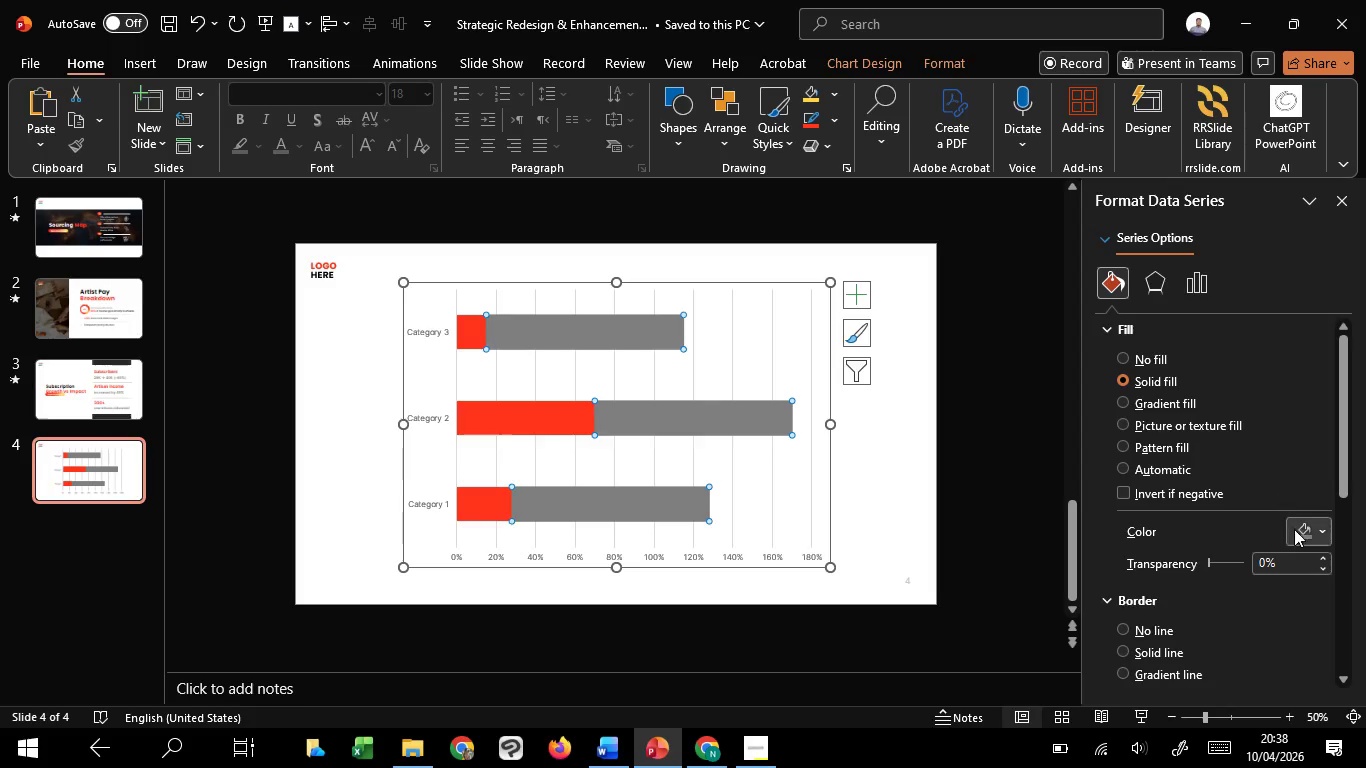 
left_click([1294, 529])
 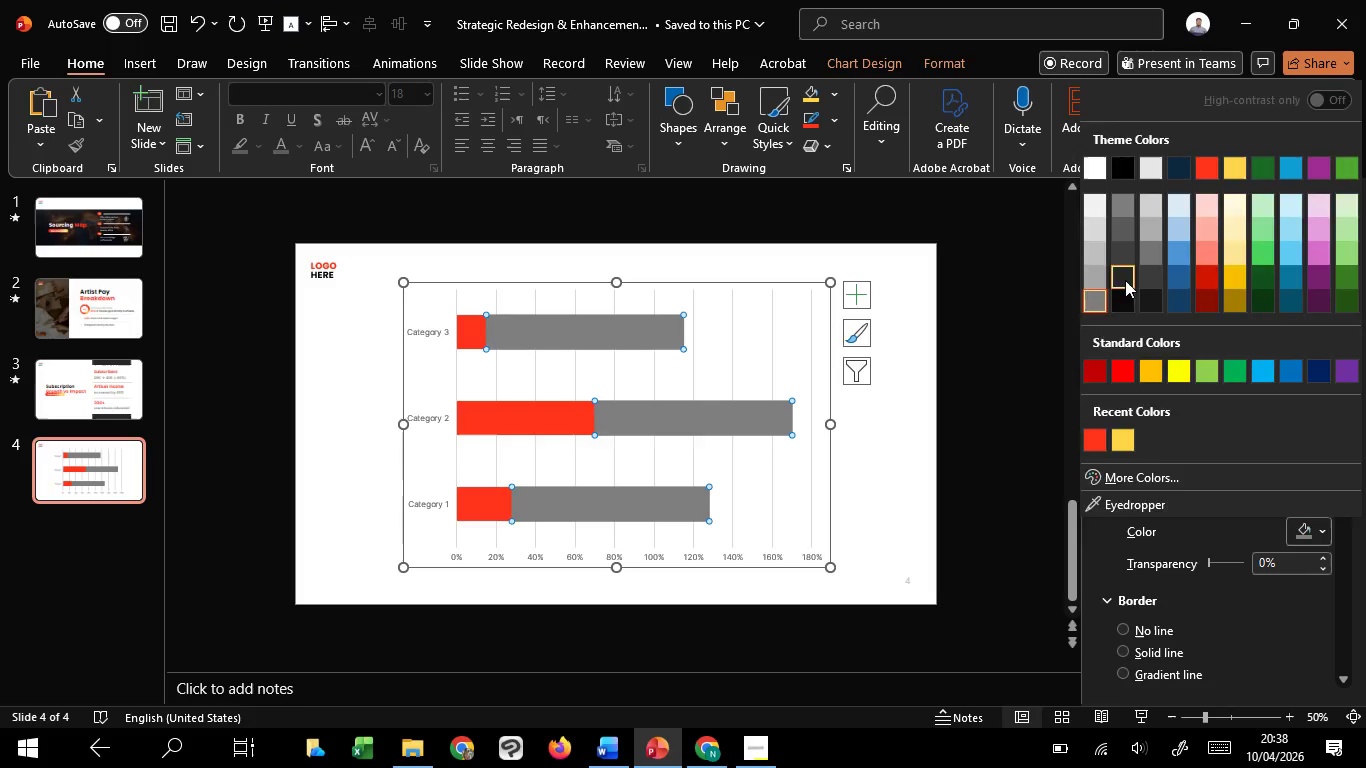 
left_click([1125, 280])
 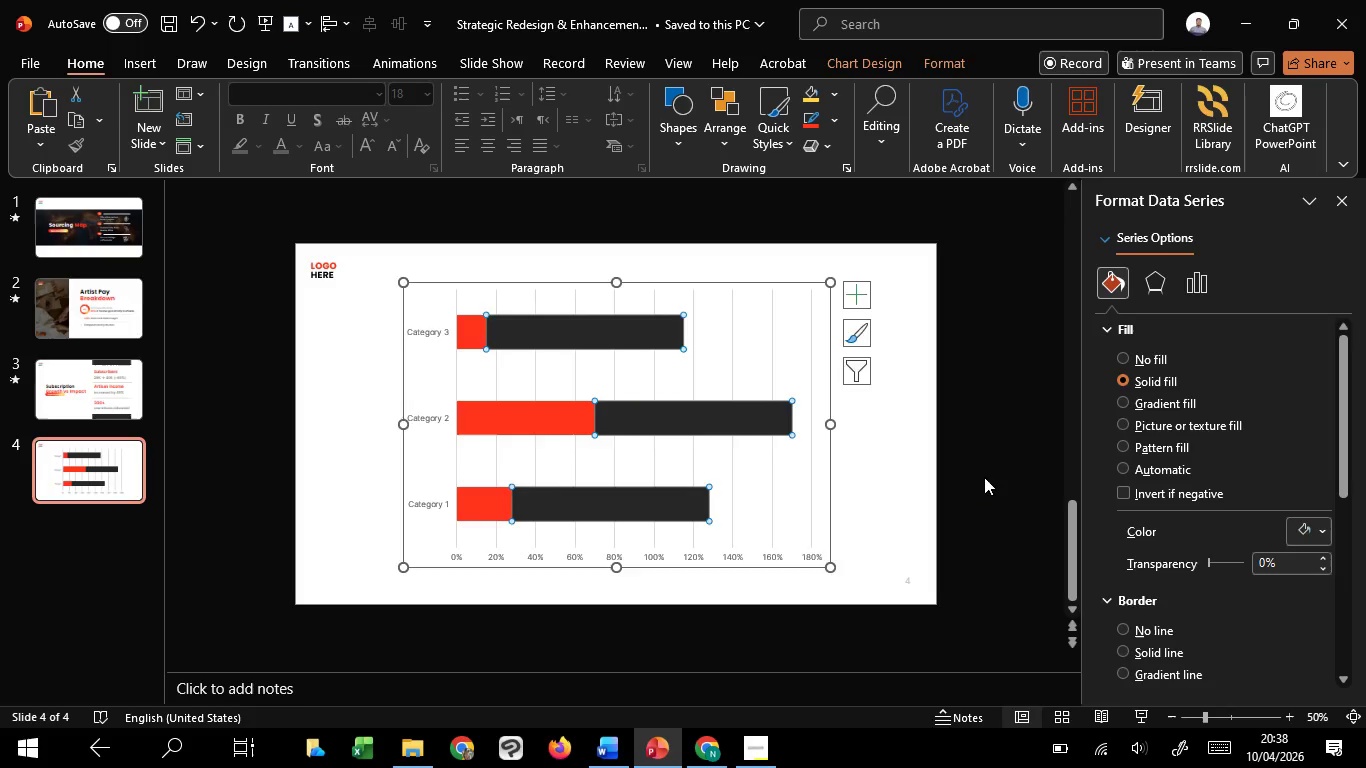 
left_click([984, 477])
 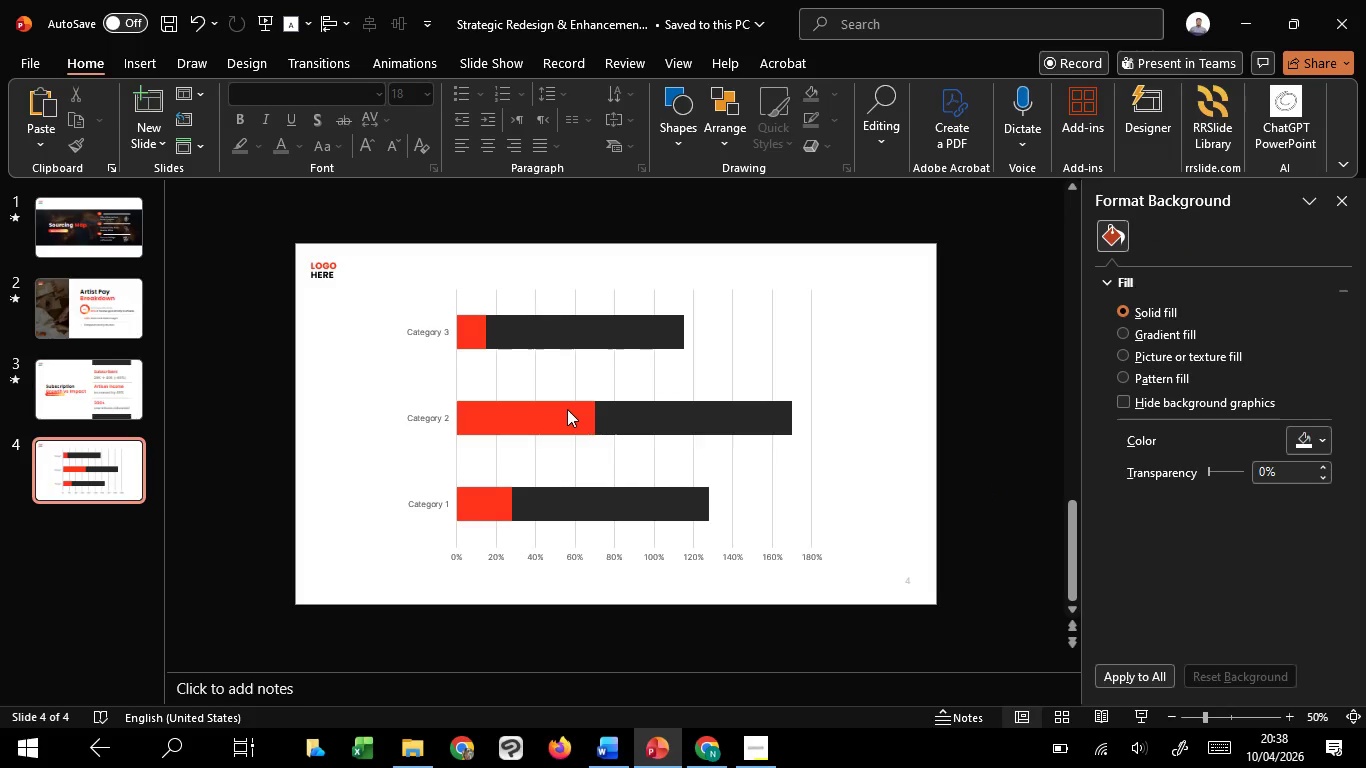 
left_click([567, 409])
 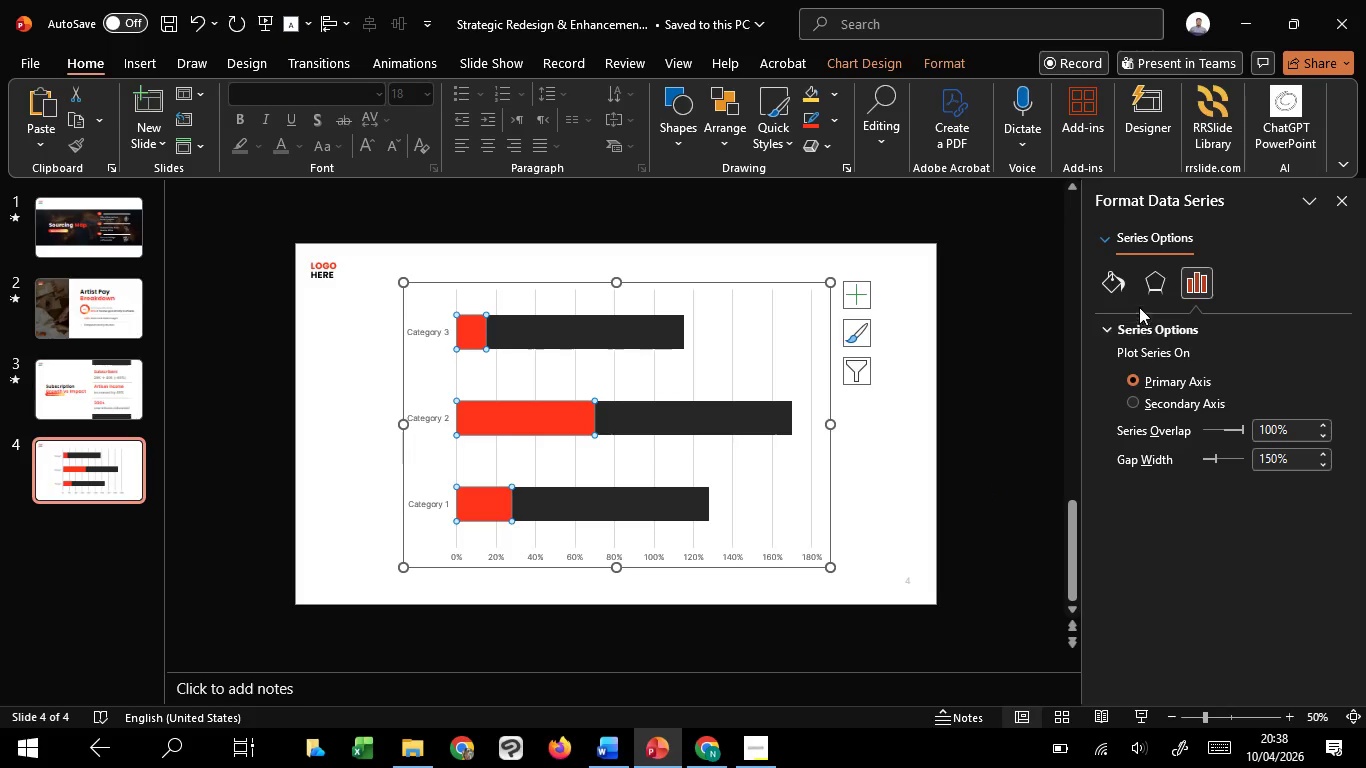 
left_click([1120, 281])
 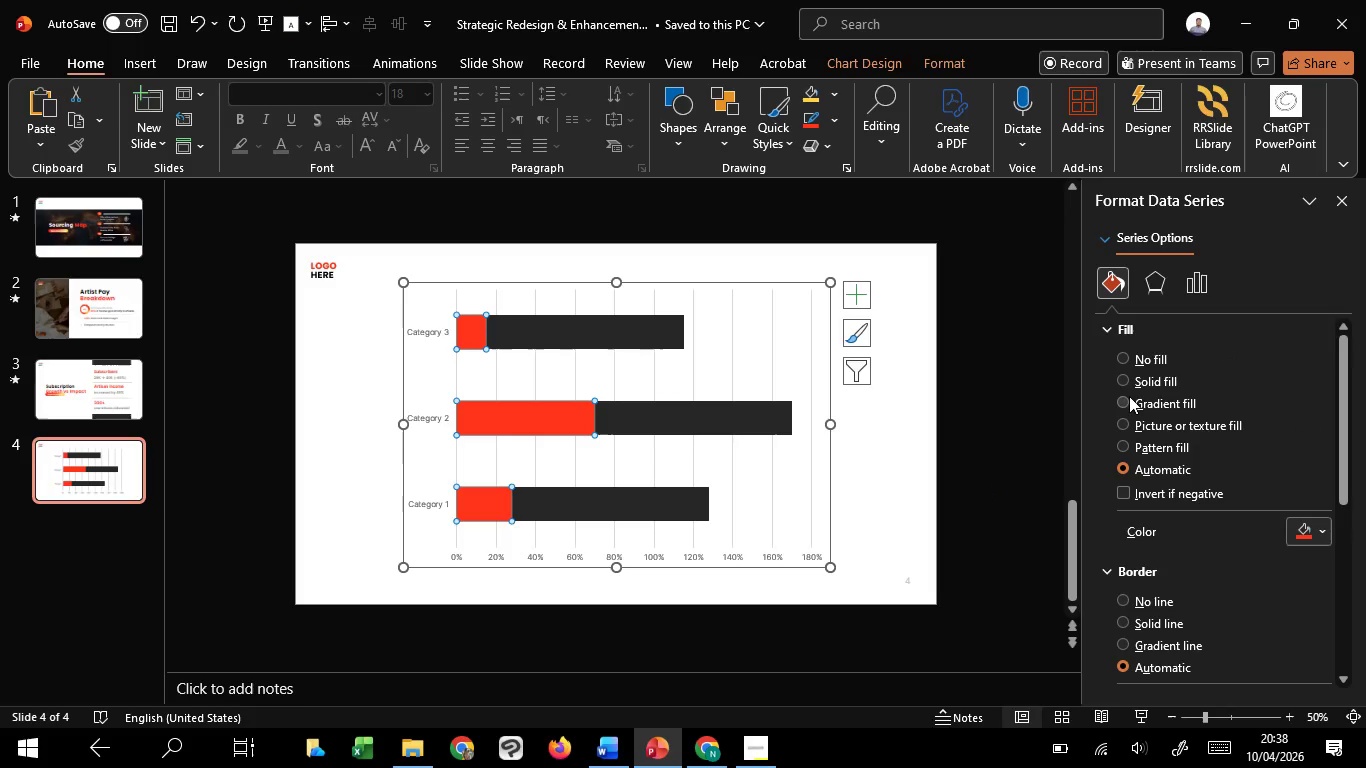 
left_click([1127, 398])
 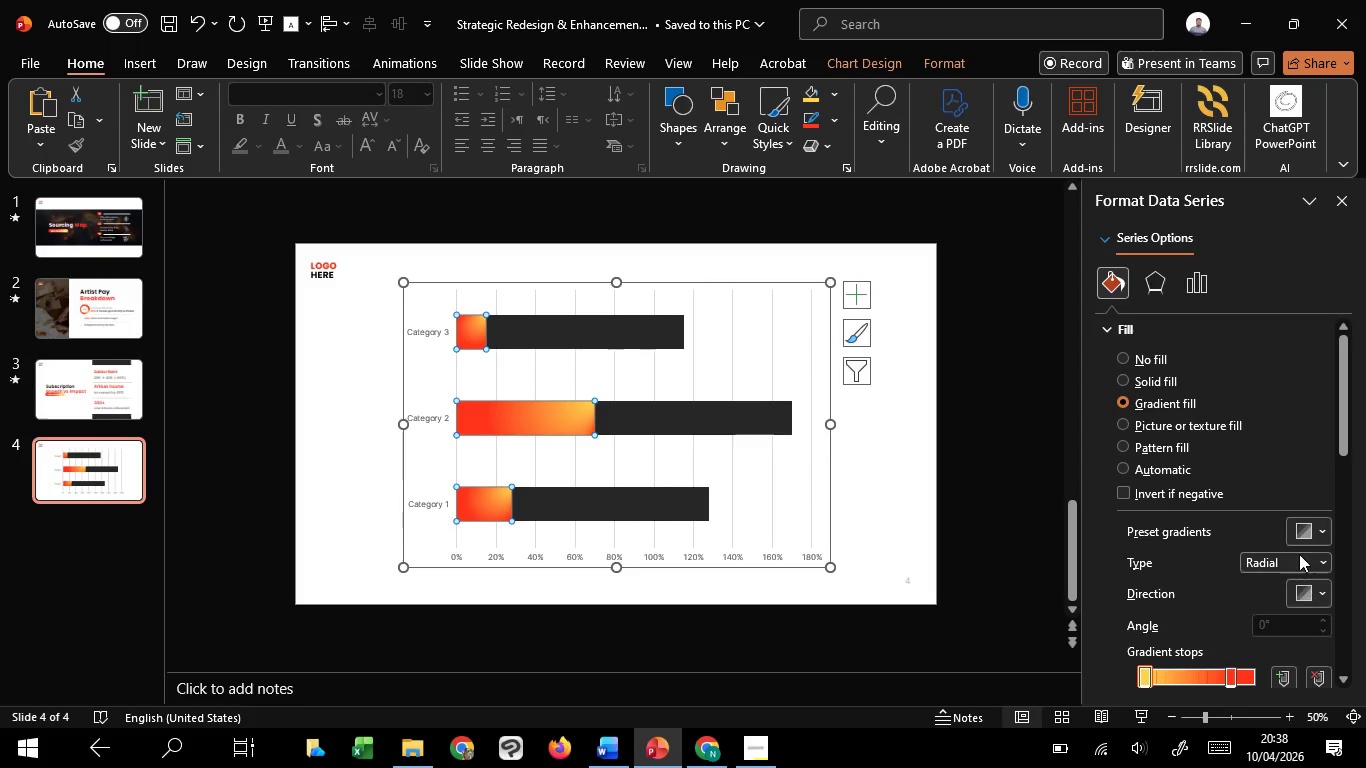 
left_click([1299, 555])
 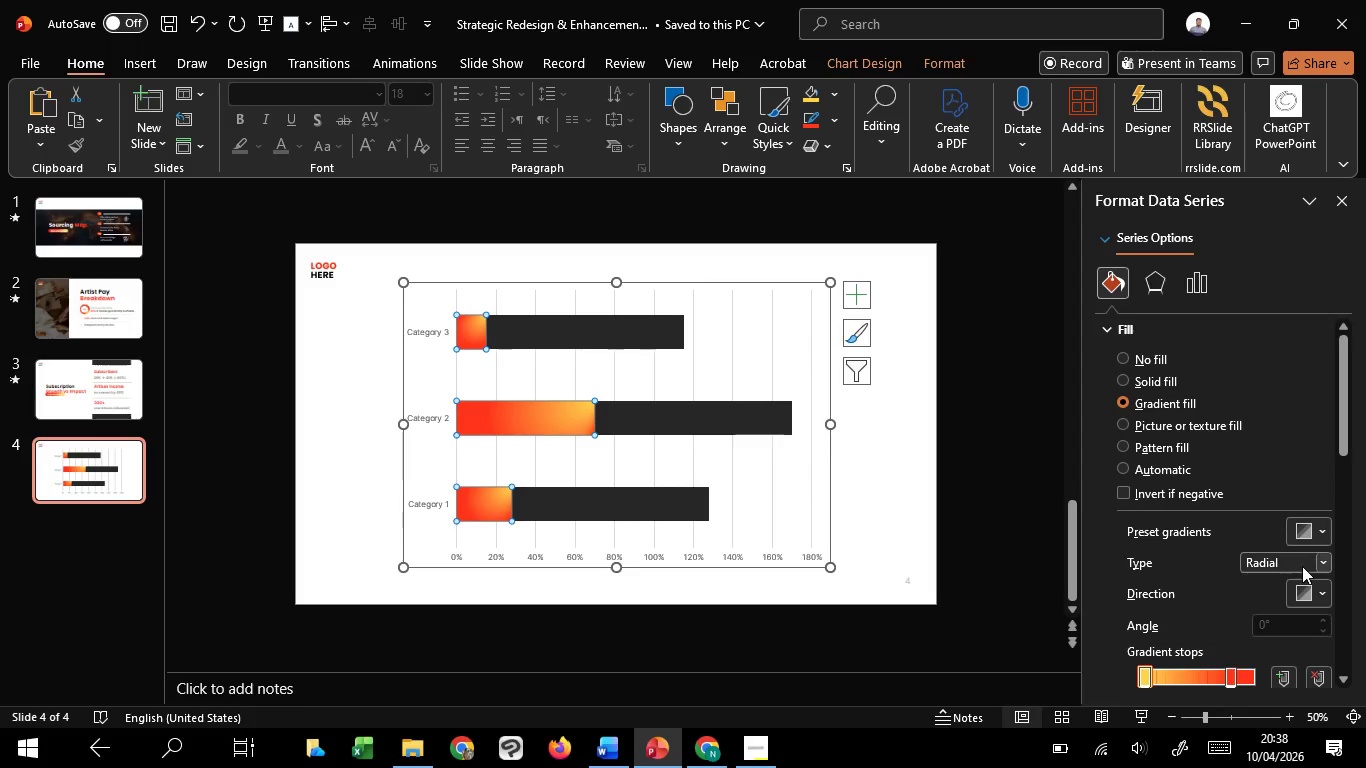 
left_click([1302, 566])
 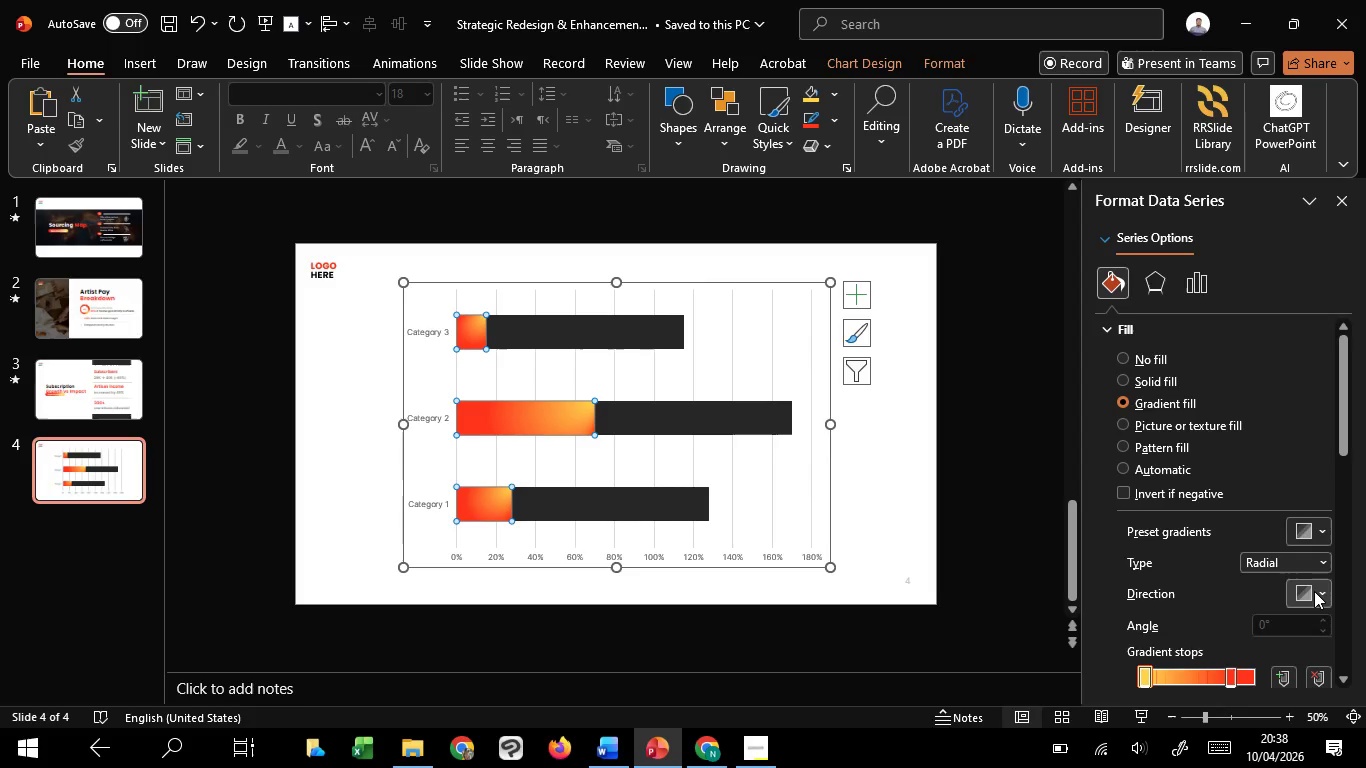 
left_click([1314, 591])
 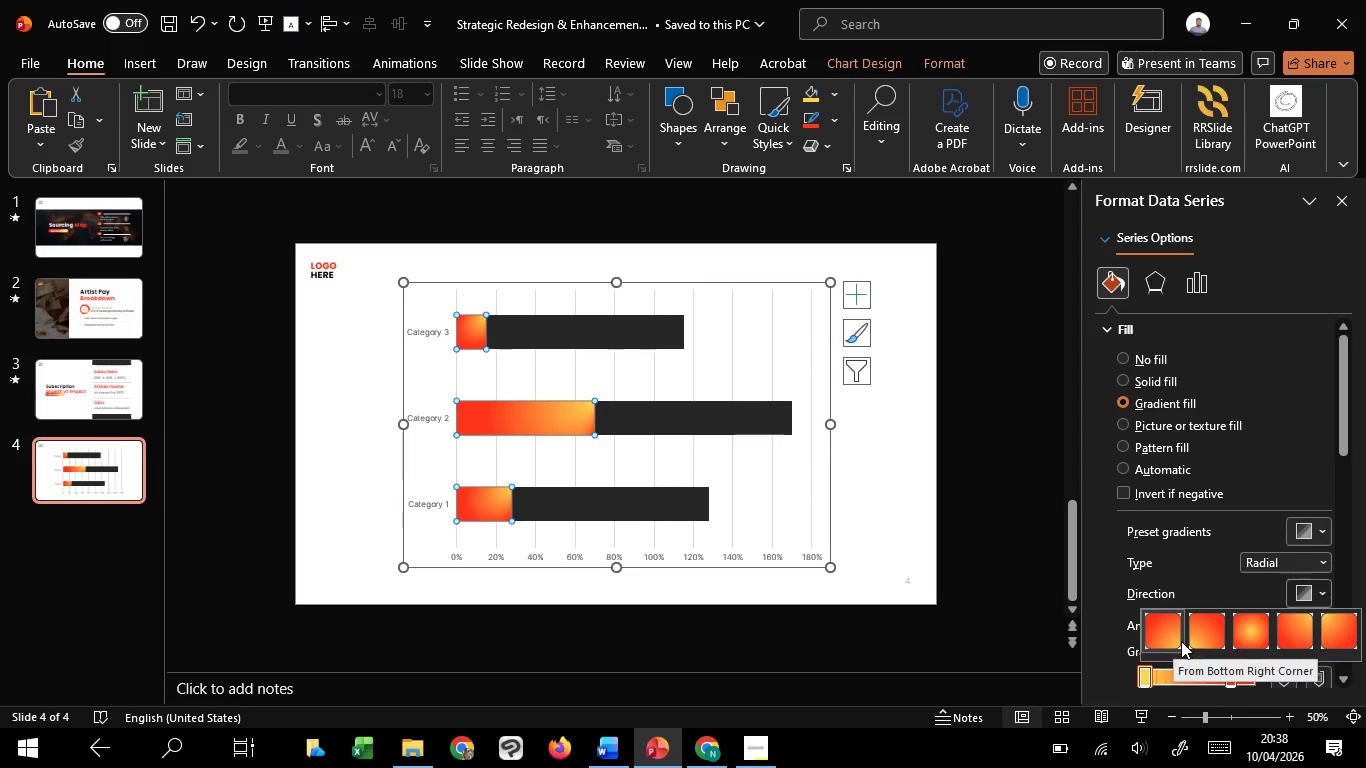 
left_click([1202, 643])
 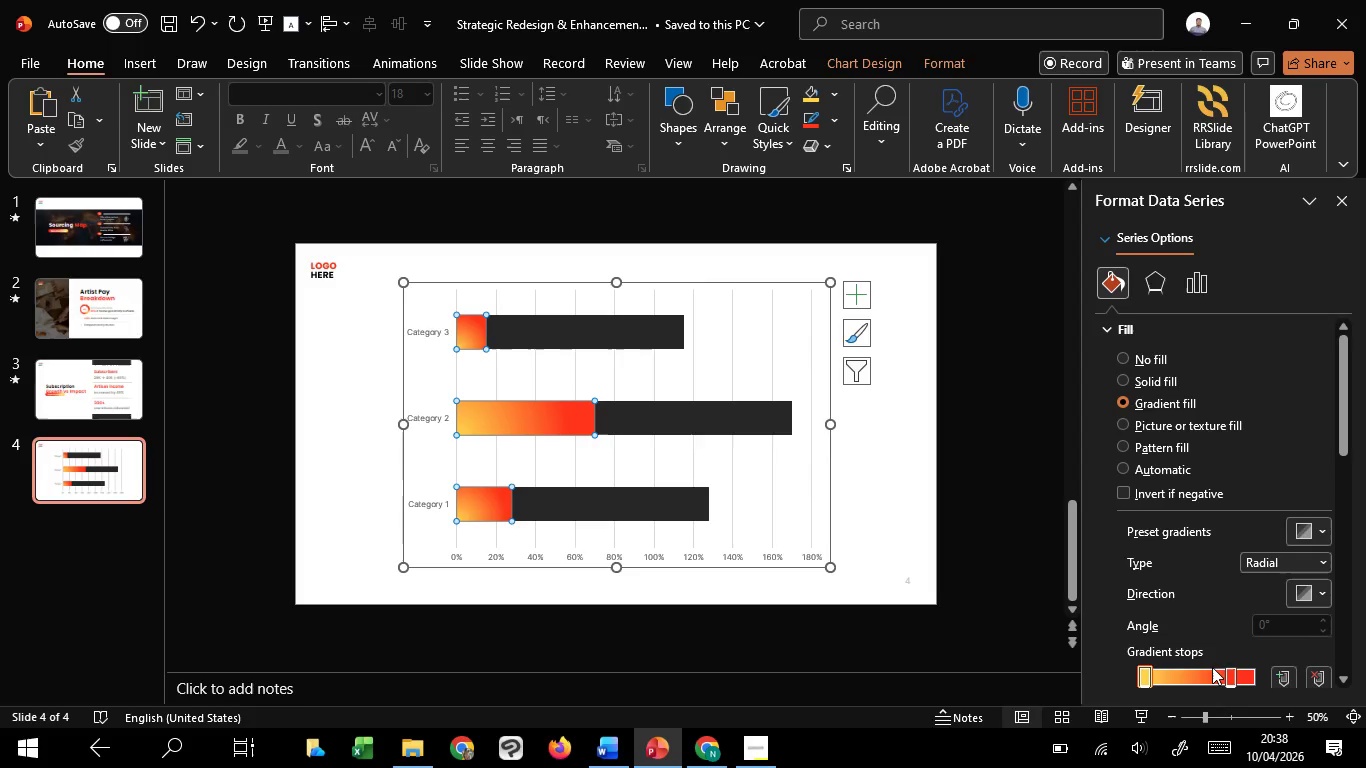 
scroll: coordinate [1213, 668], scroll_direction: down, amount: 7.0
 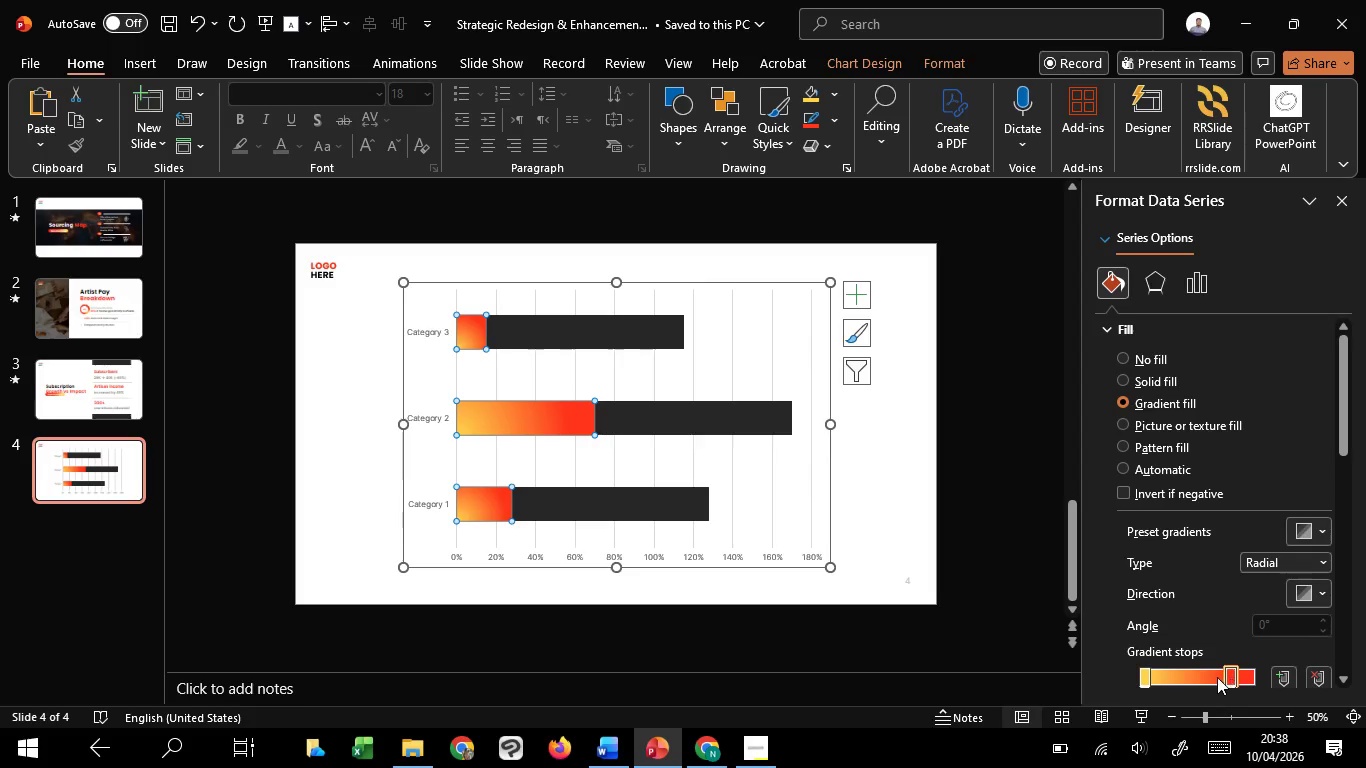 
left_click_drag(start_coordinate=[1230, 677], to_coordinate=[1184, 675])
 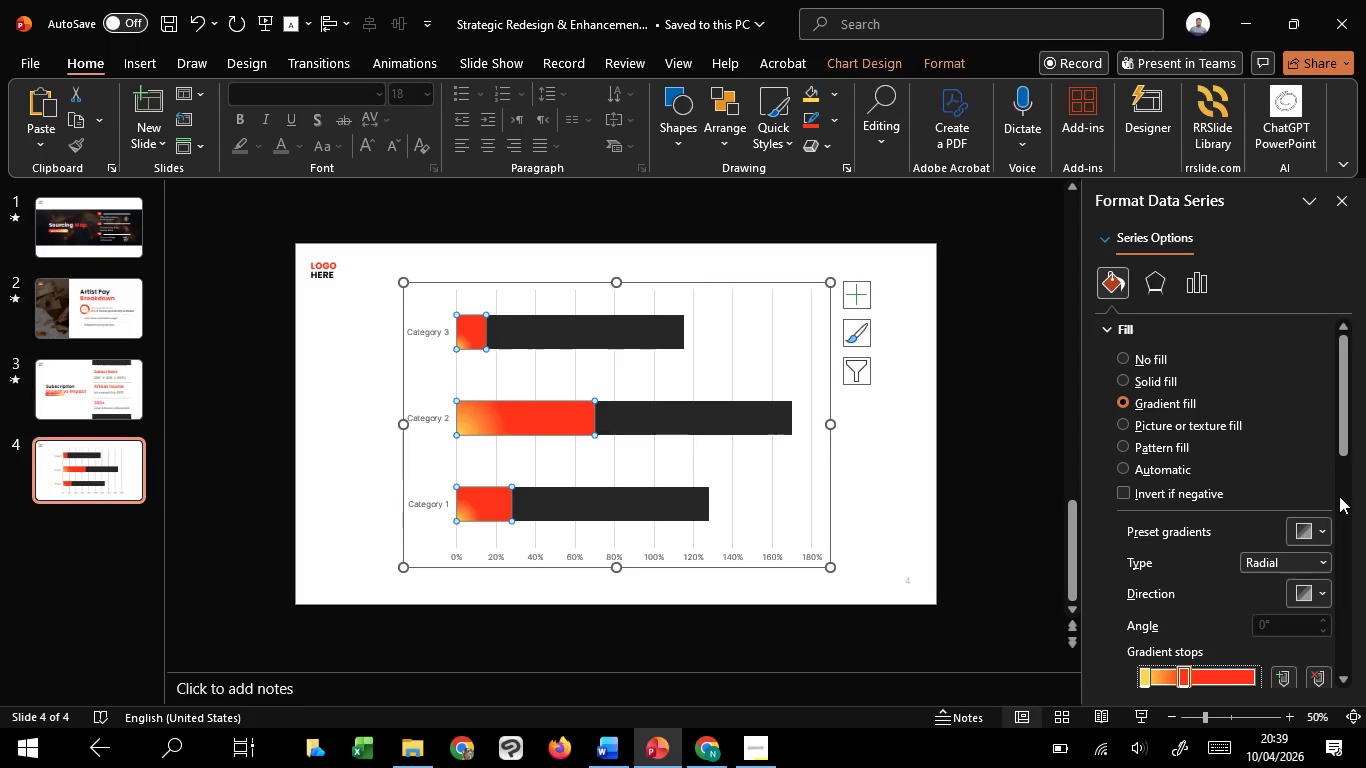 
wait(37.47)
 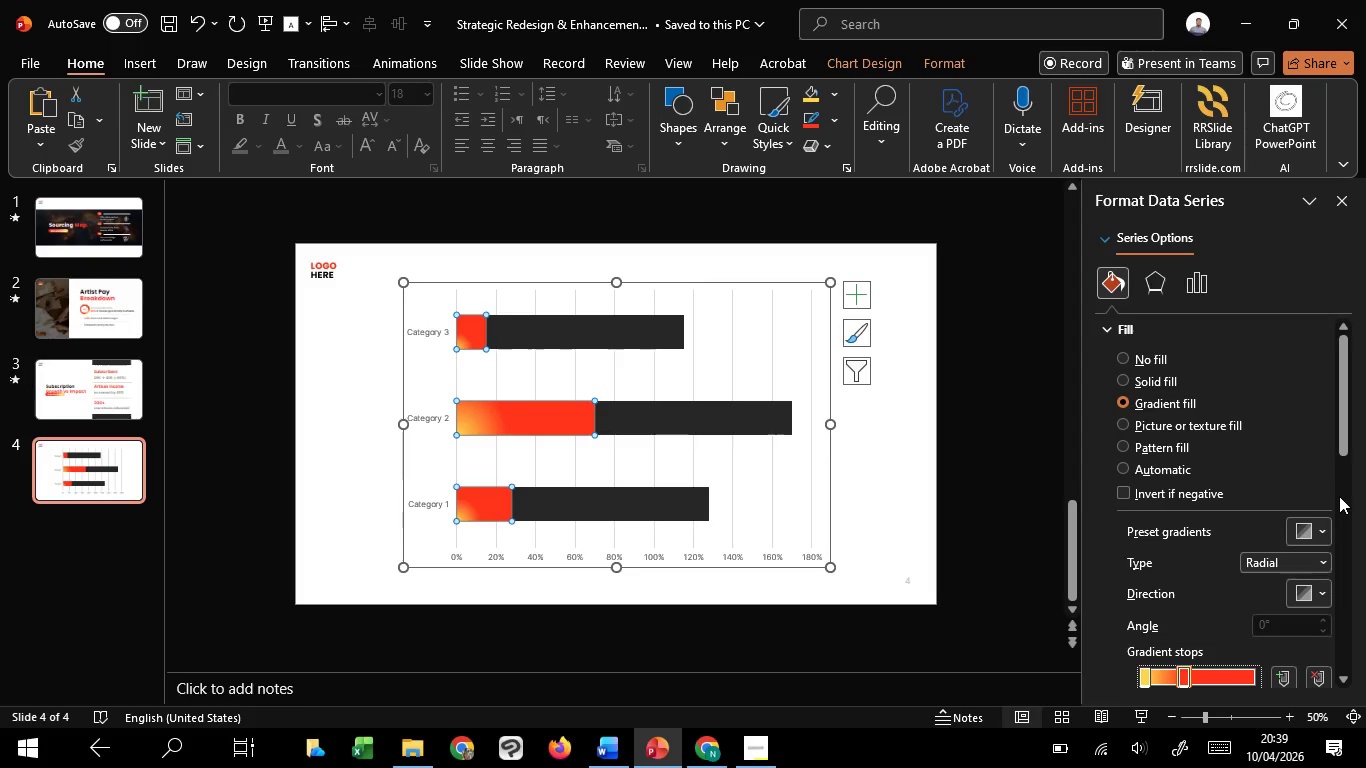 
left_click([991, 364])
 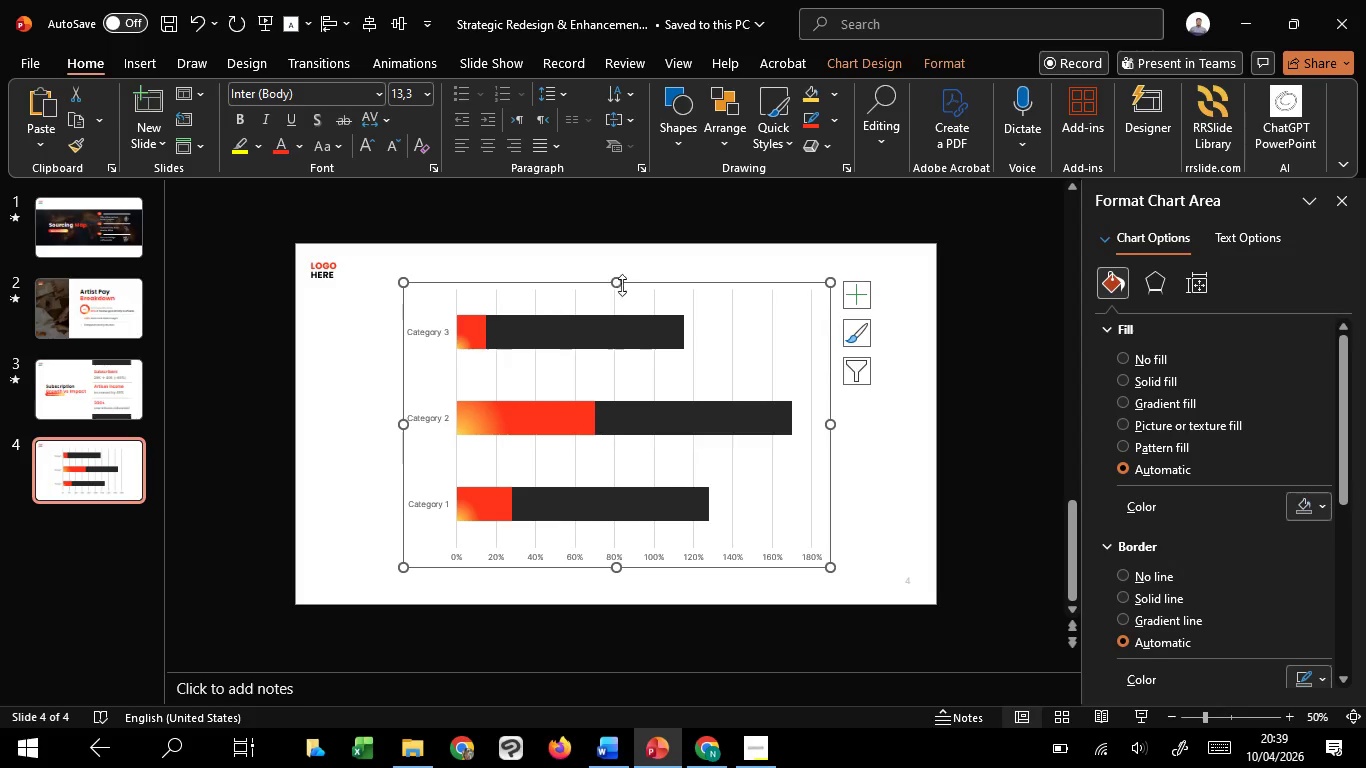 
left_click_drag(start_coordinate=[620, 279], to_coordinate=[630, 358])
 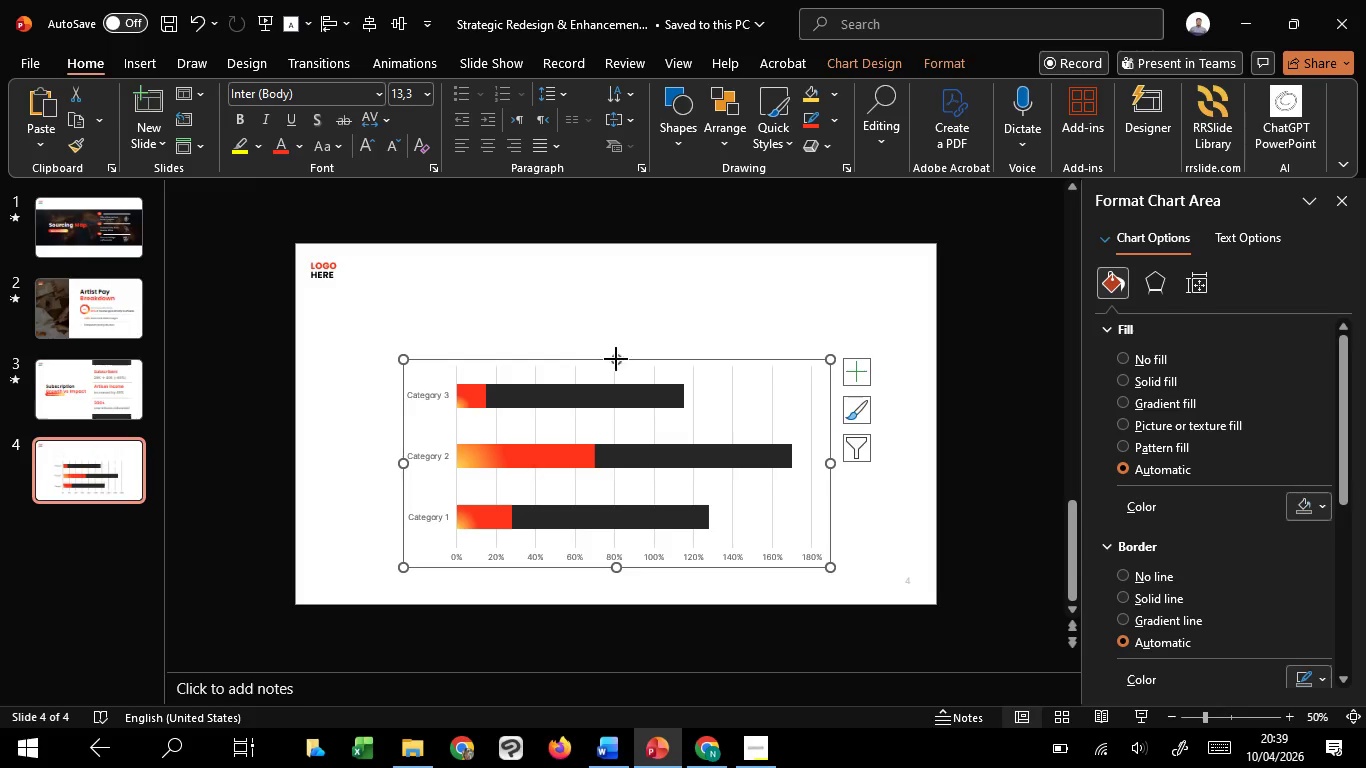 
left_click_drag(start_coordinate=[616, 359], to_coordinate=[618, 413])
 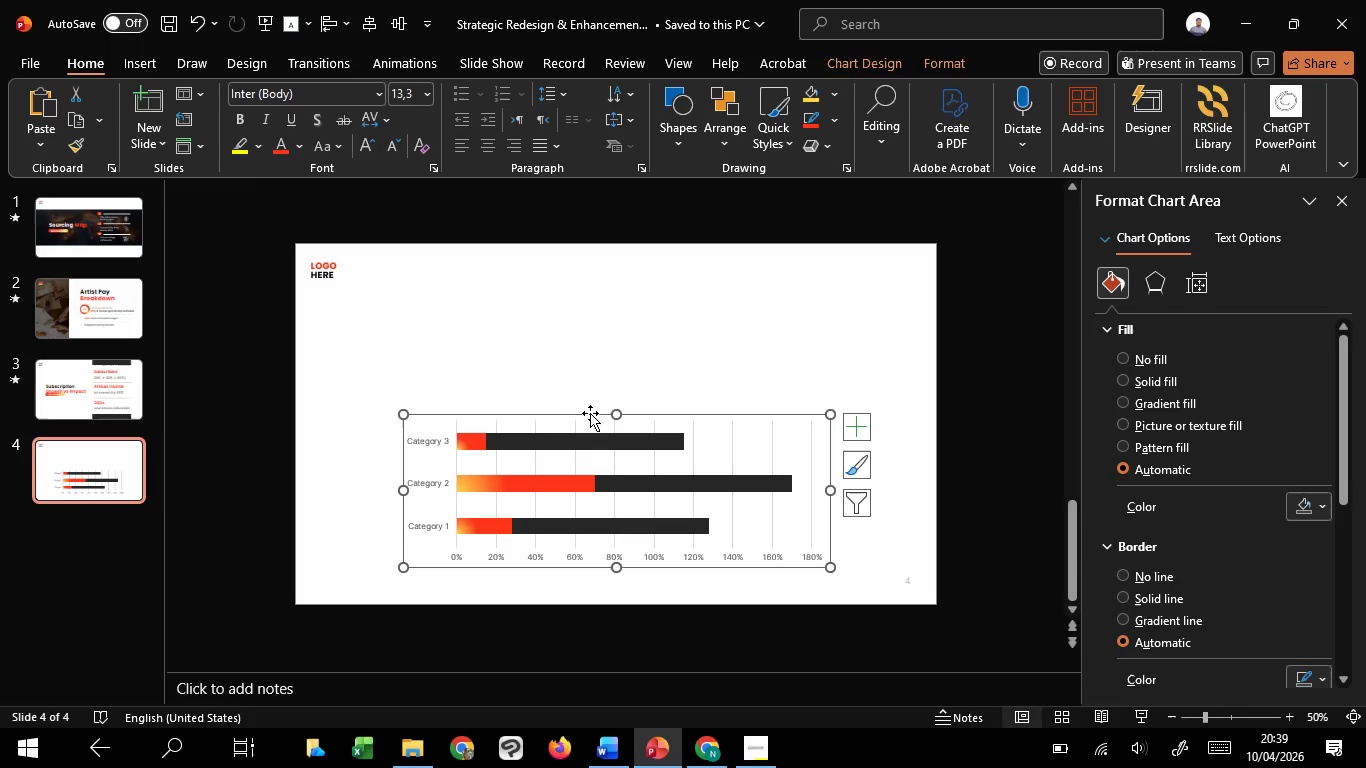 
left_click_drag(start_coordinate=[592, 412], to_coordinate=[649, 361])
 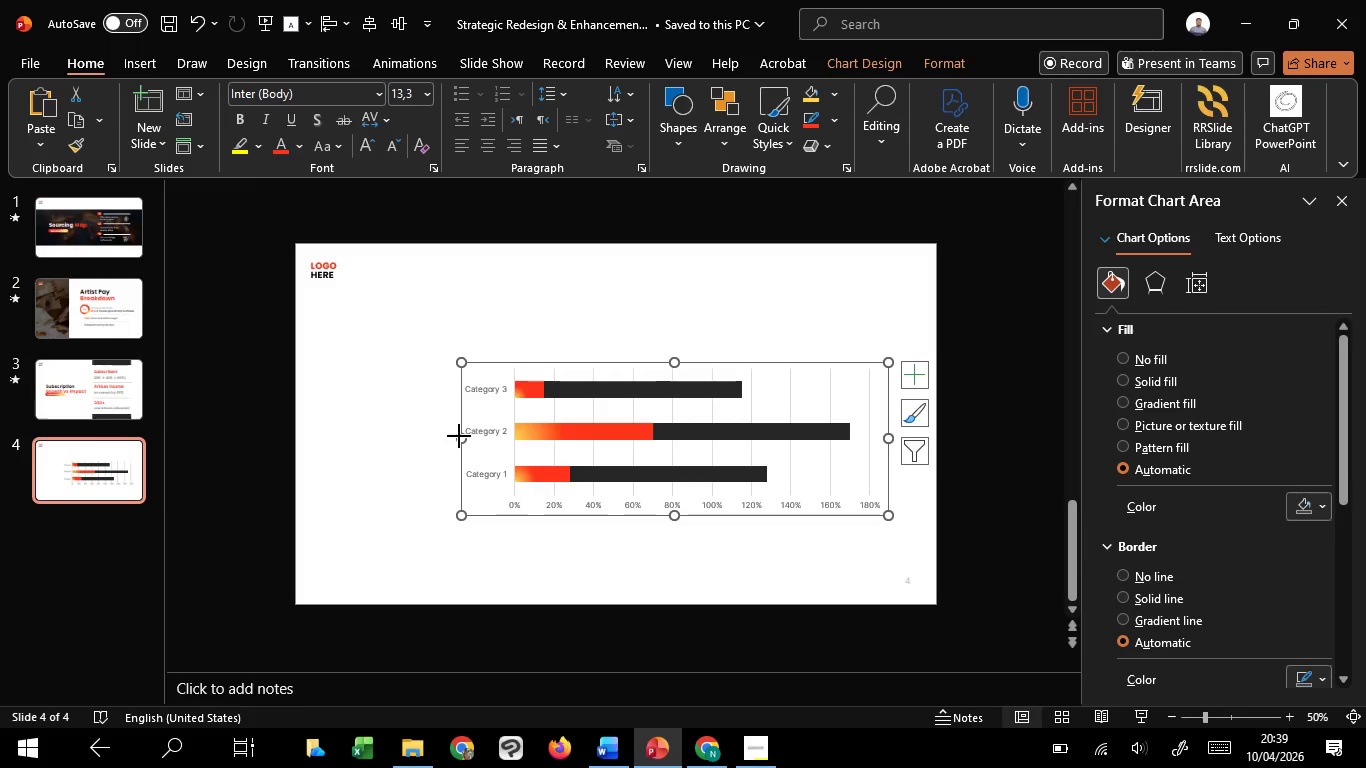 
left_click_drag(start_coordinate=[458, 436], to_coordinate=[573, 436])
 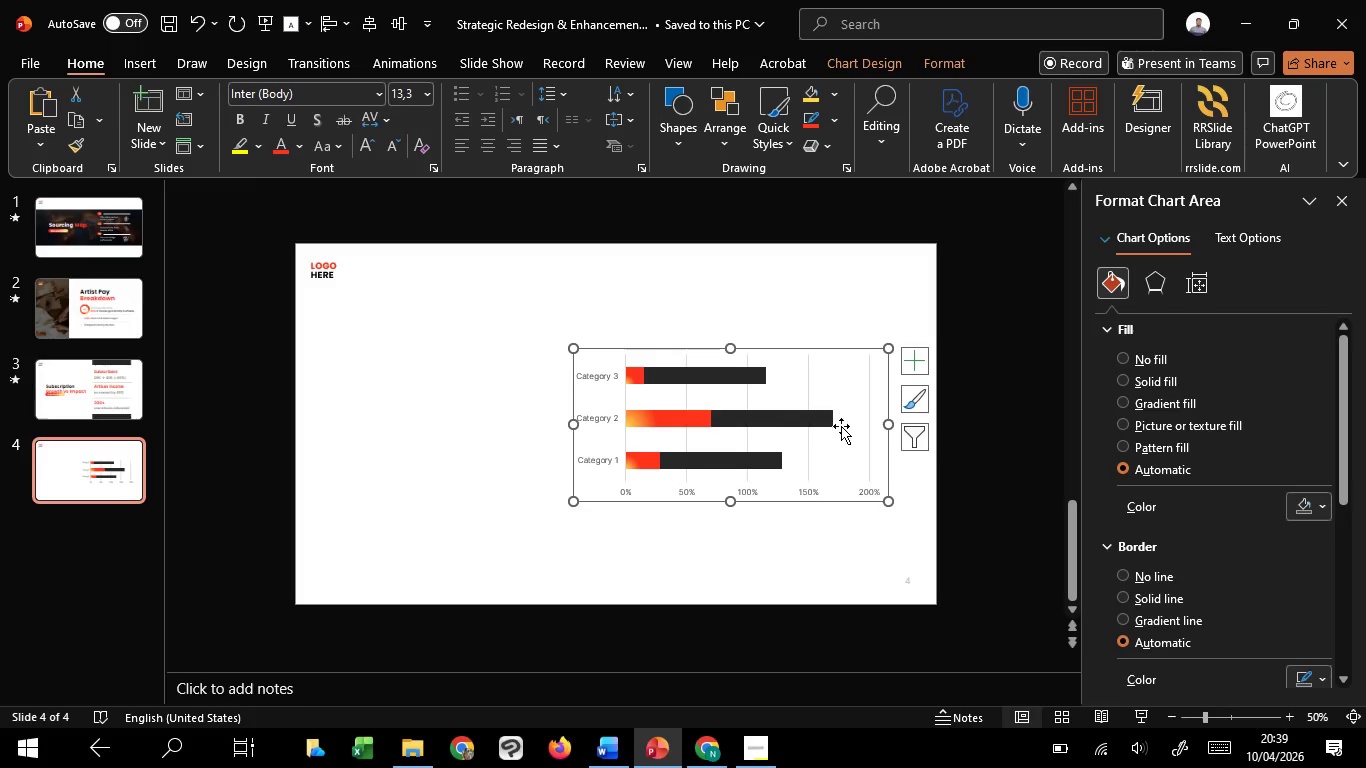 
wait(6.88)
 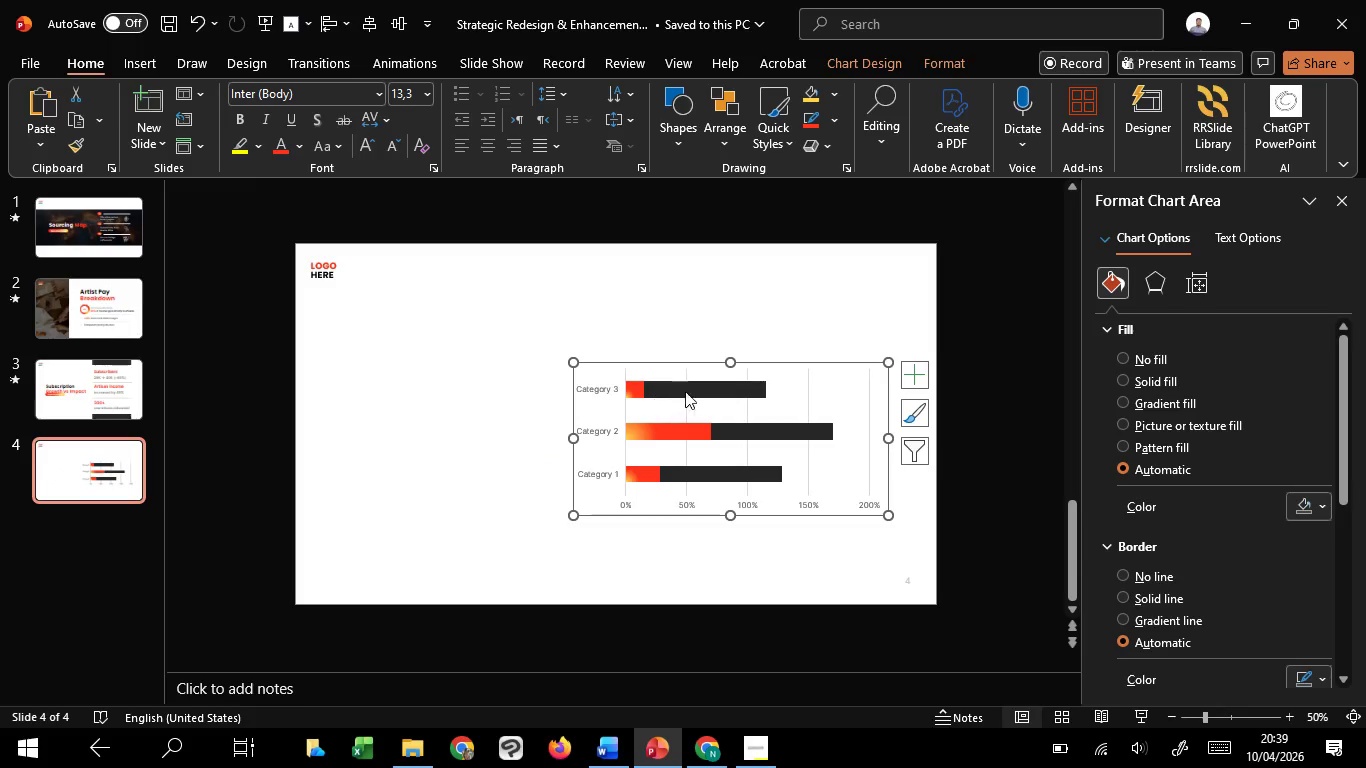 
left_click([867, 421])
 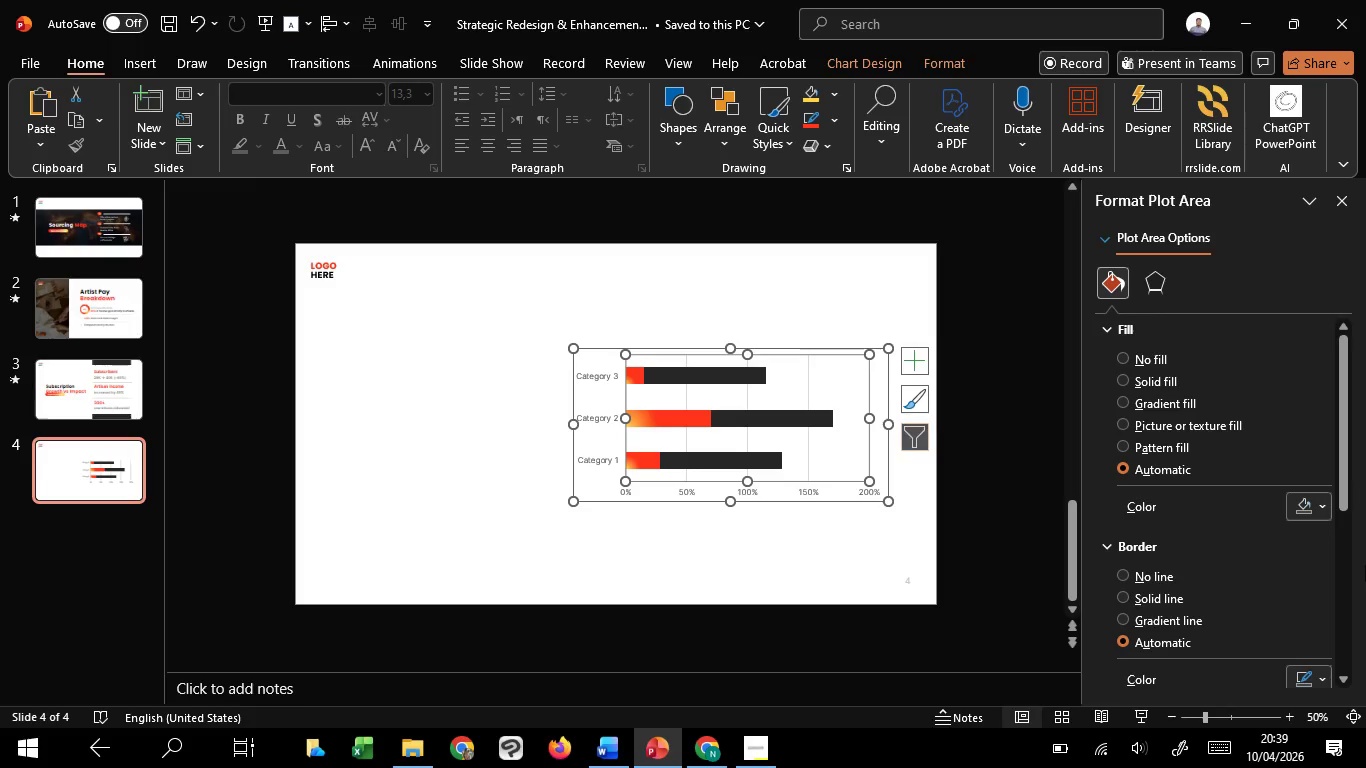 
scroll: coordinate [1260, 618], scroll_direction: down, amount: 2.0
 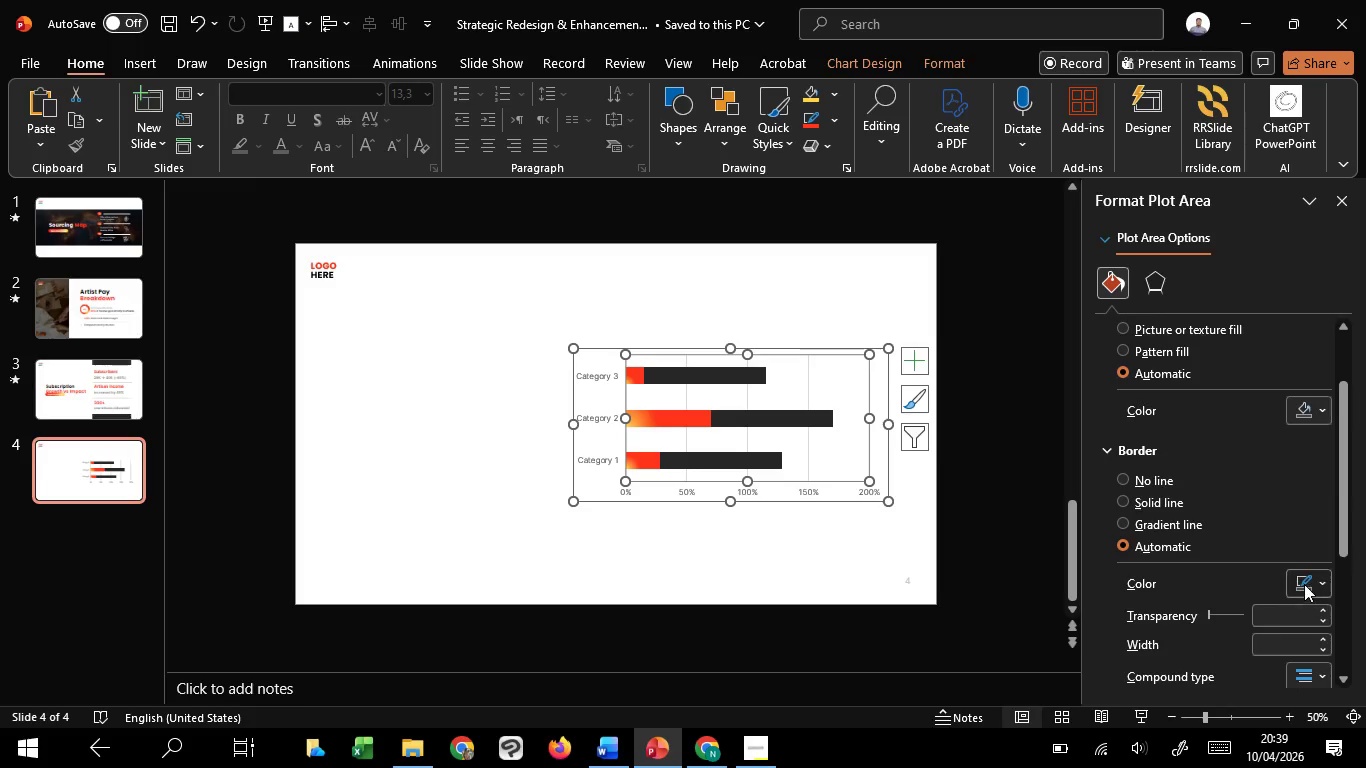 
left_click([1304, 584])
 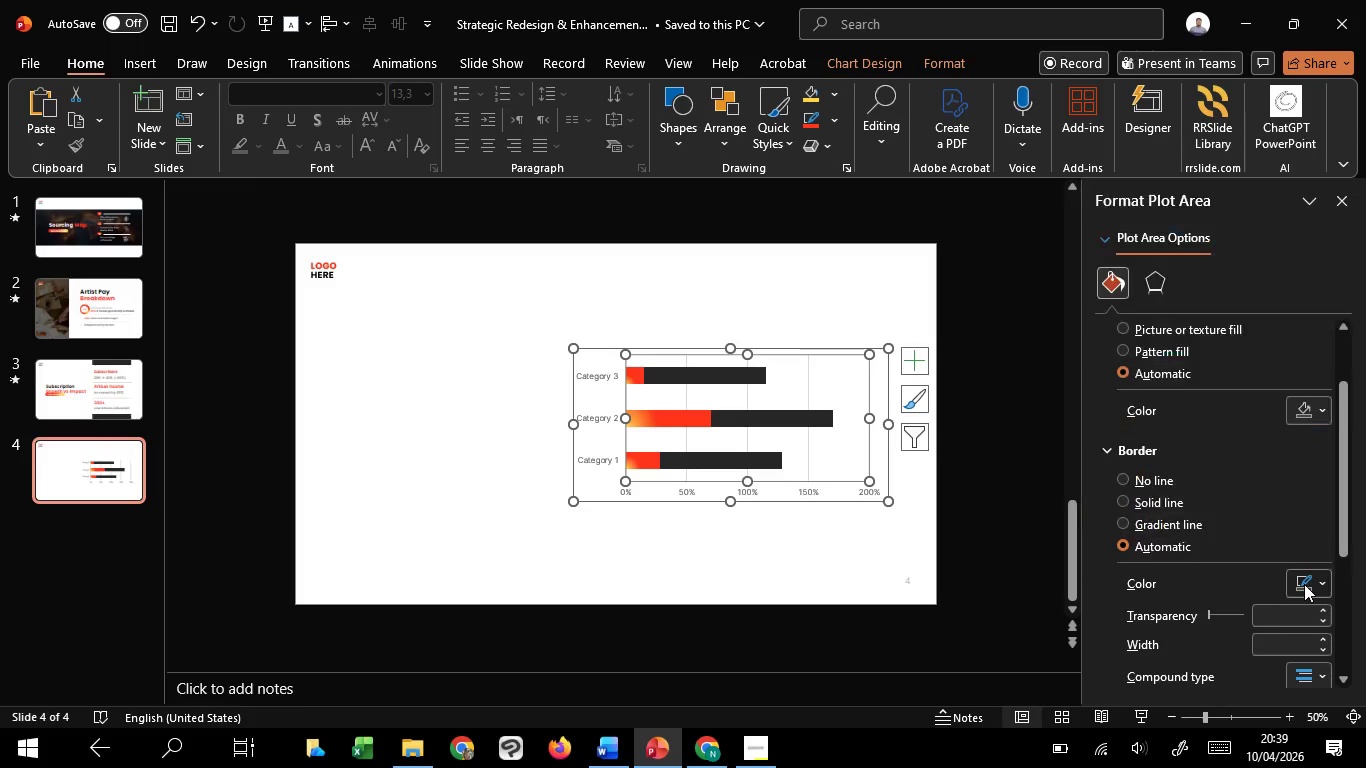 
left_click([1304, 584])
 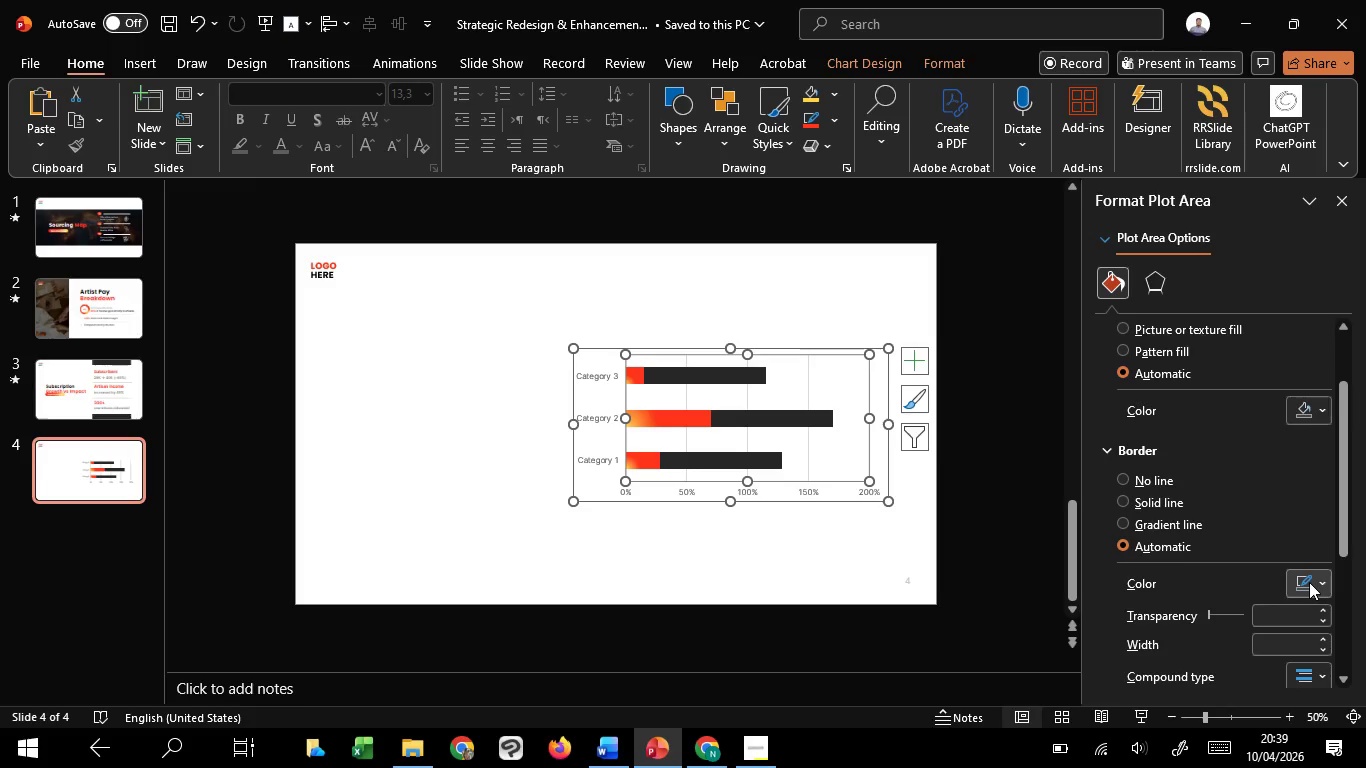 
left_click([1309, 582])
 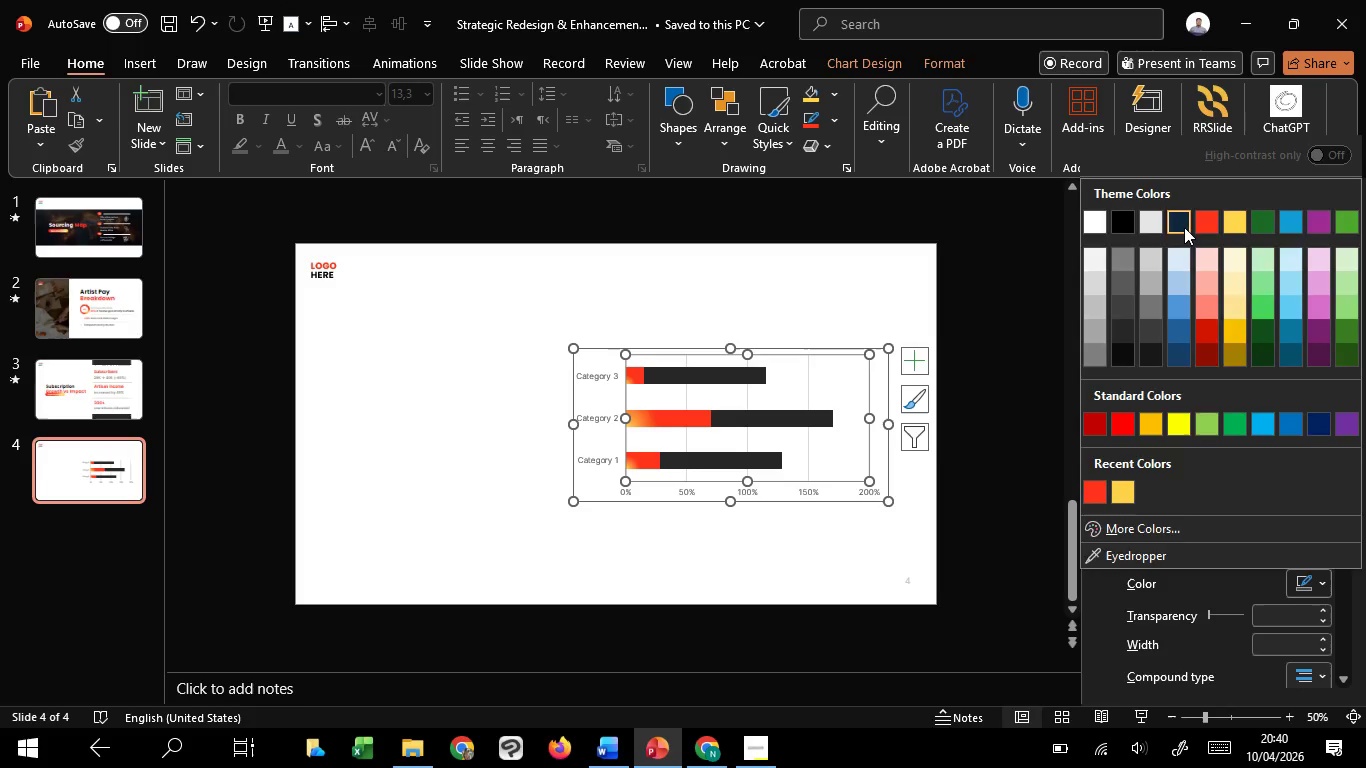 
left_click([1184, 227])
 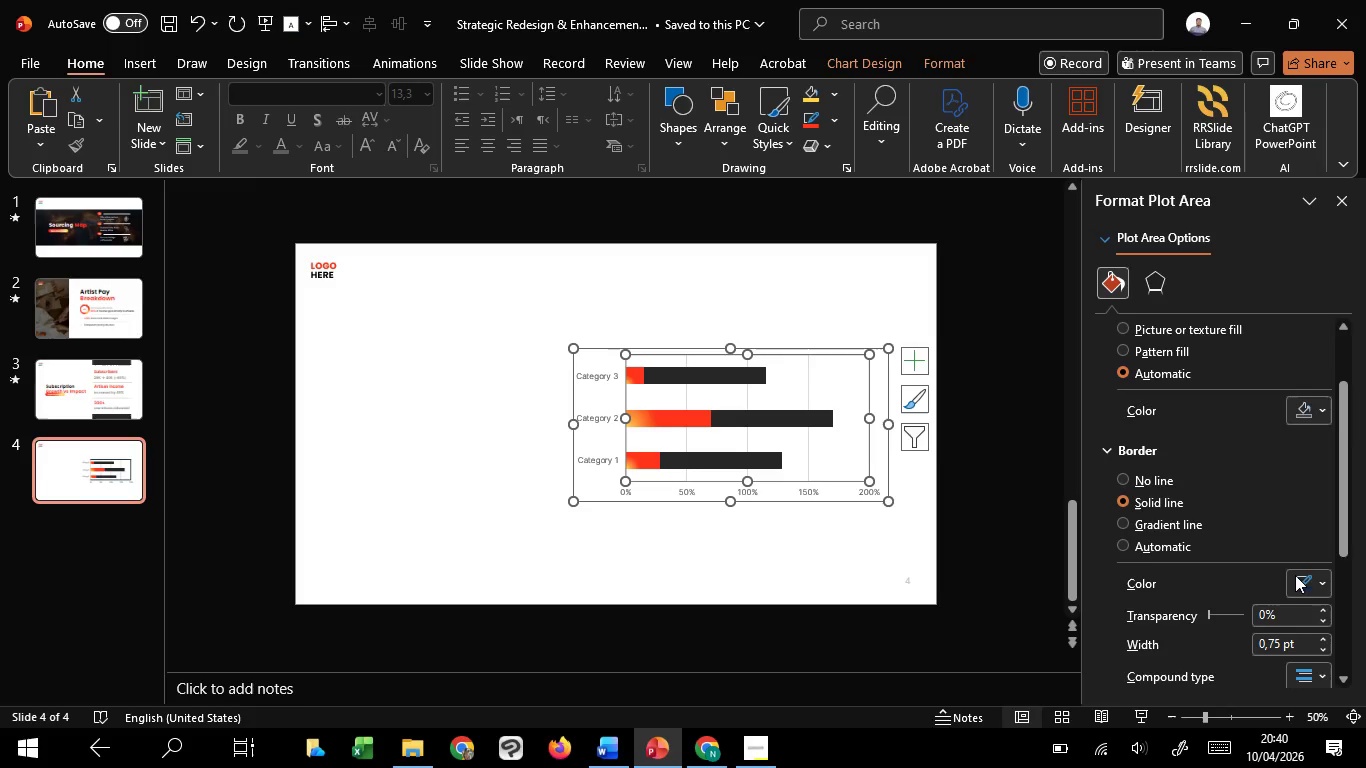 
left_click([1302, 575])
 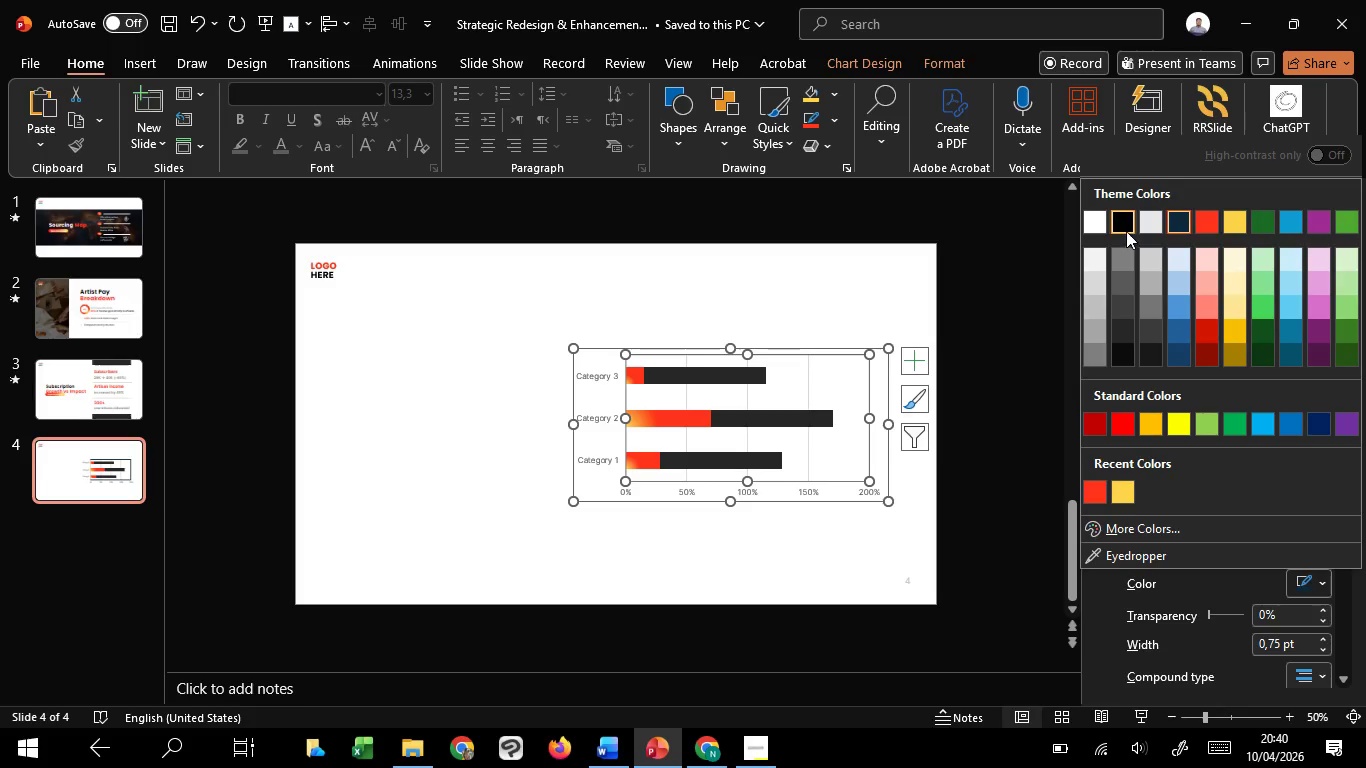 
left_click([1126, 231])
 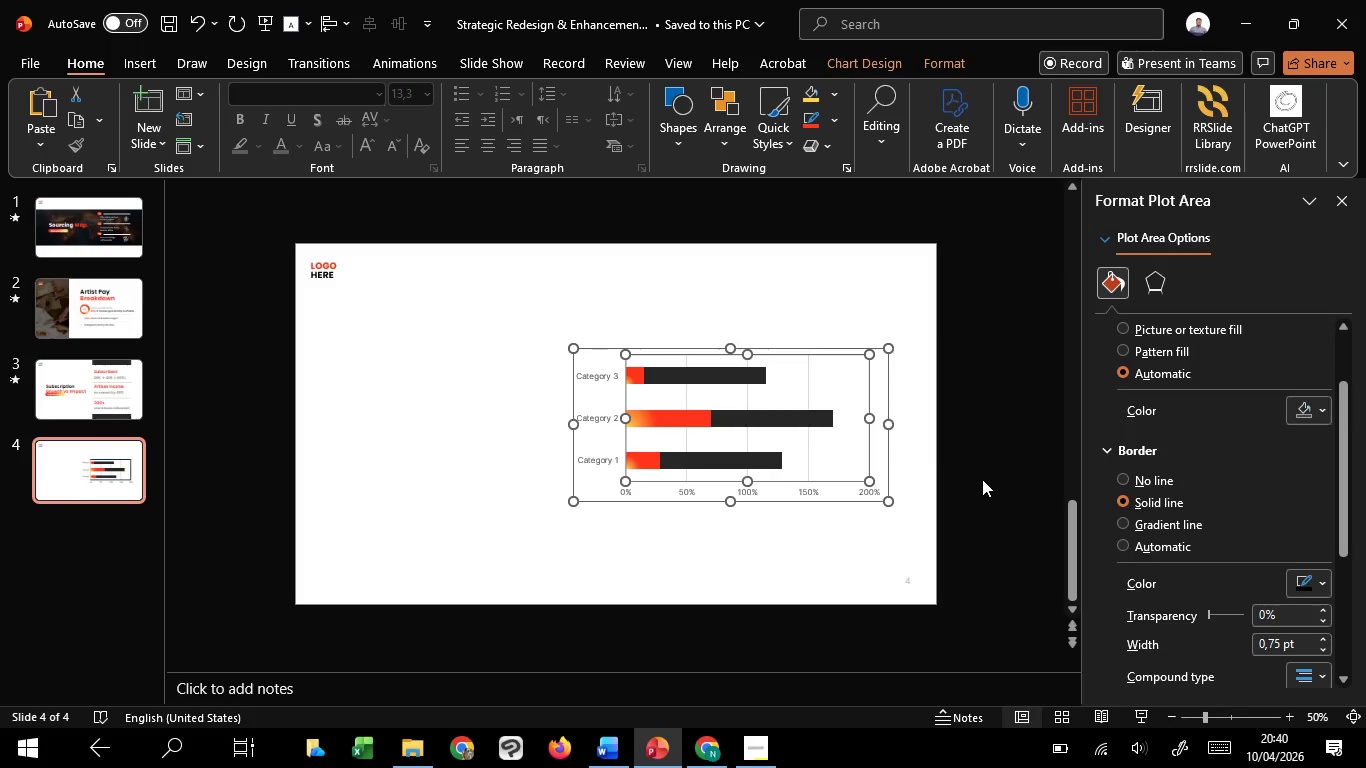 
left_click([982, 479])
 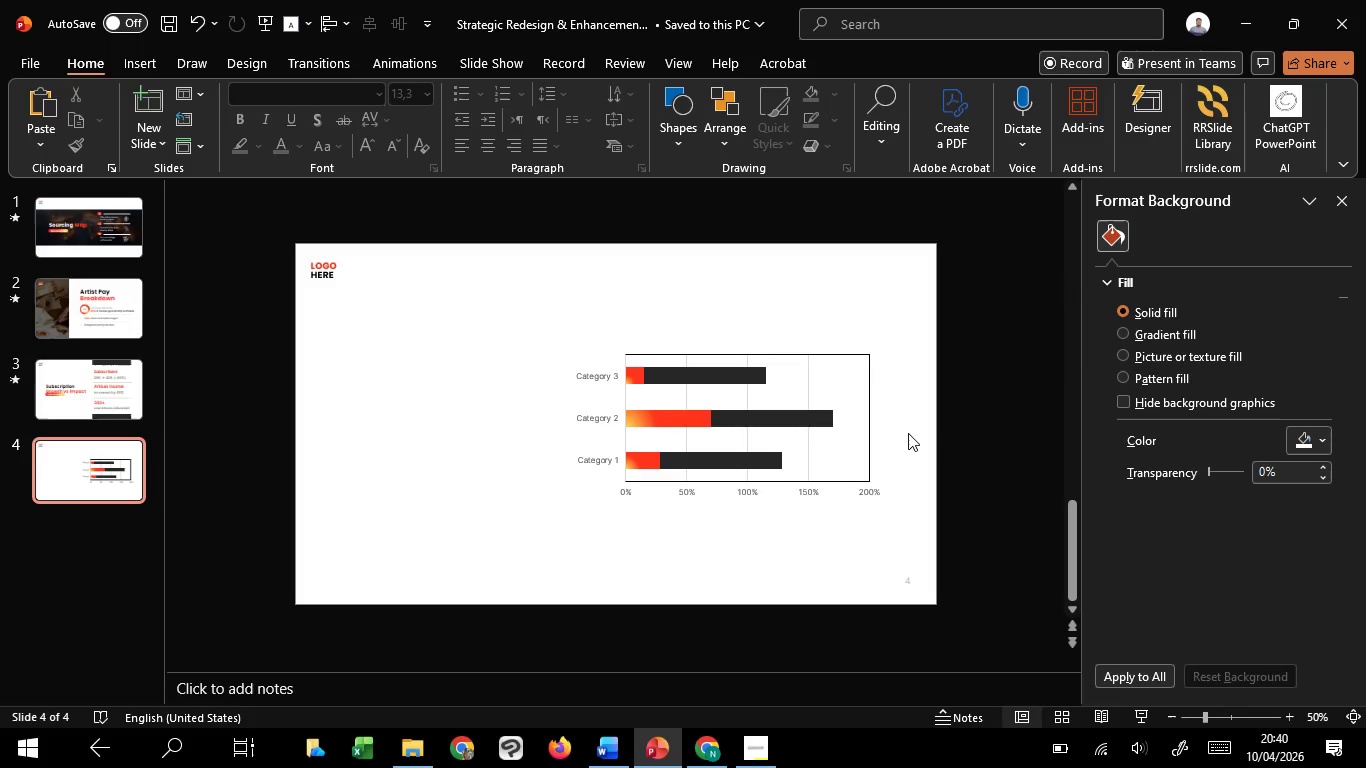 
key(Control+Z)
 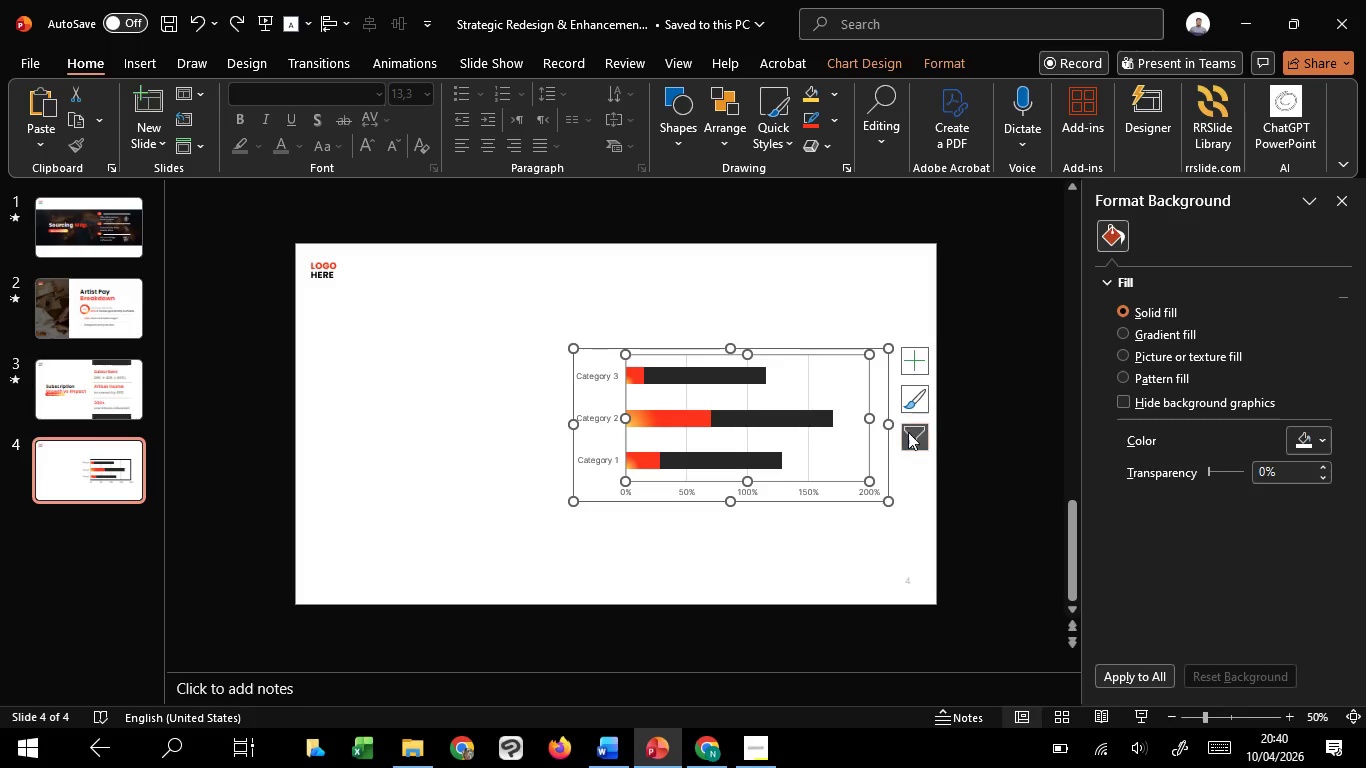 
key(Control+Z)
 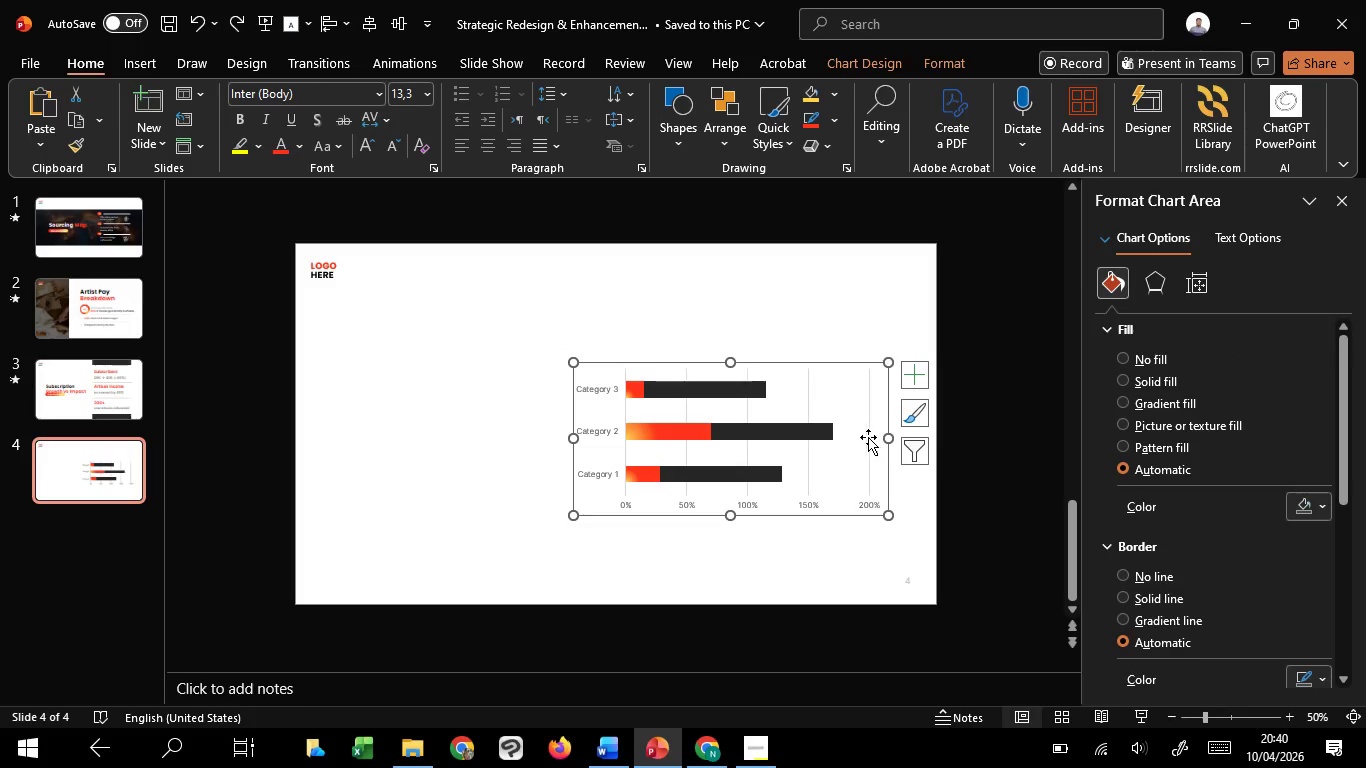 
left_click([868, 437])
 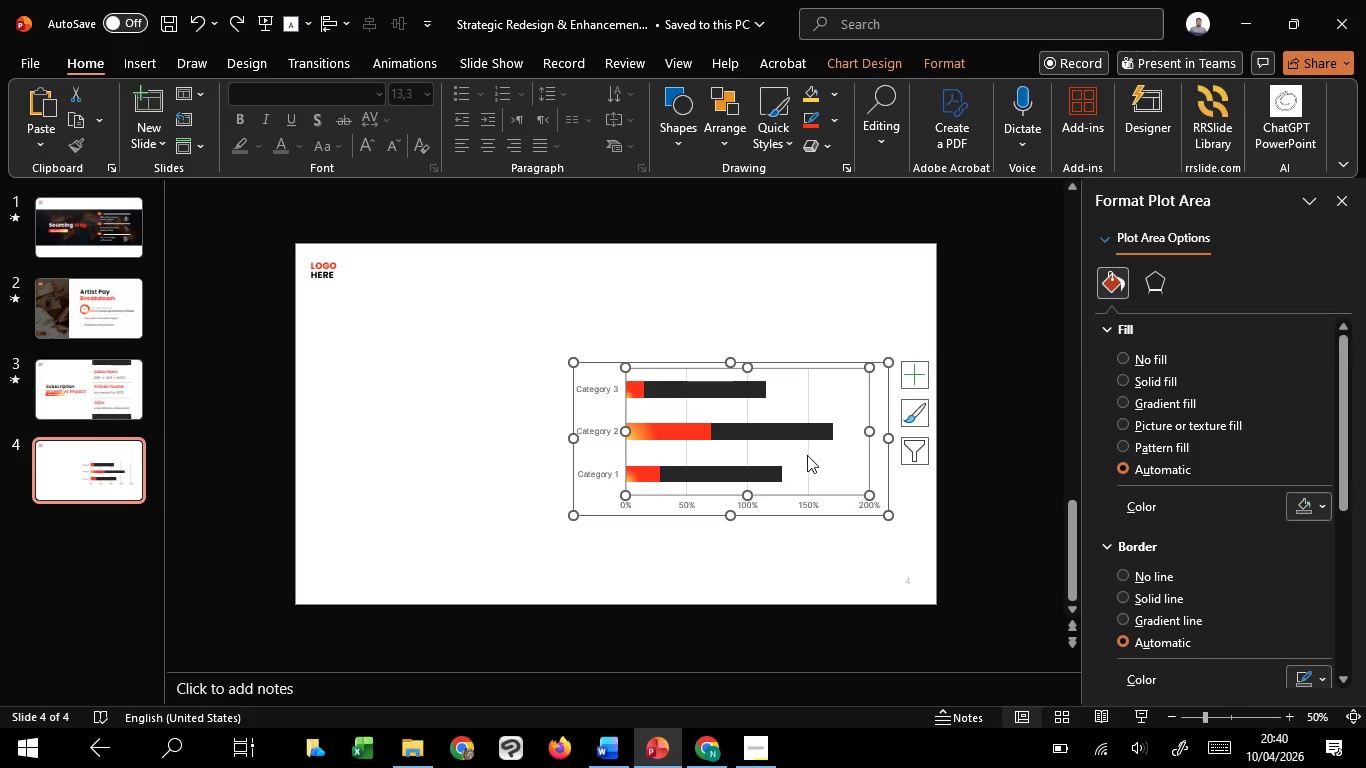 
left_click([807, 455])
 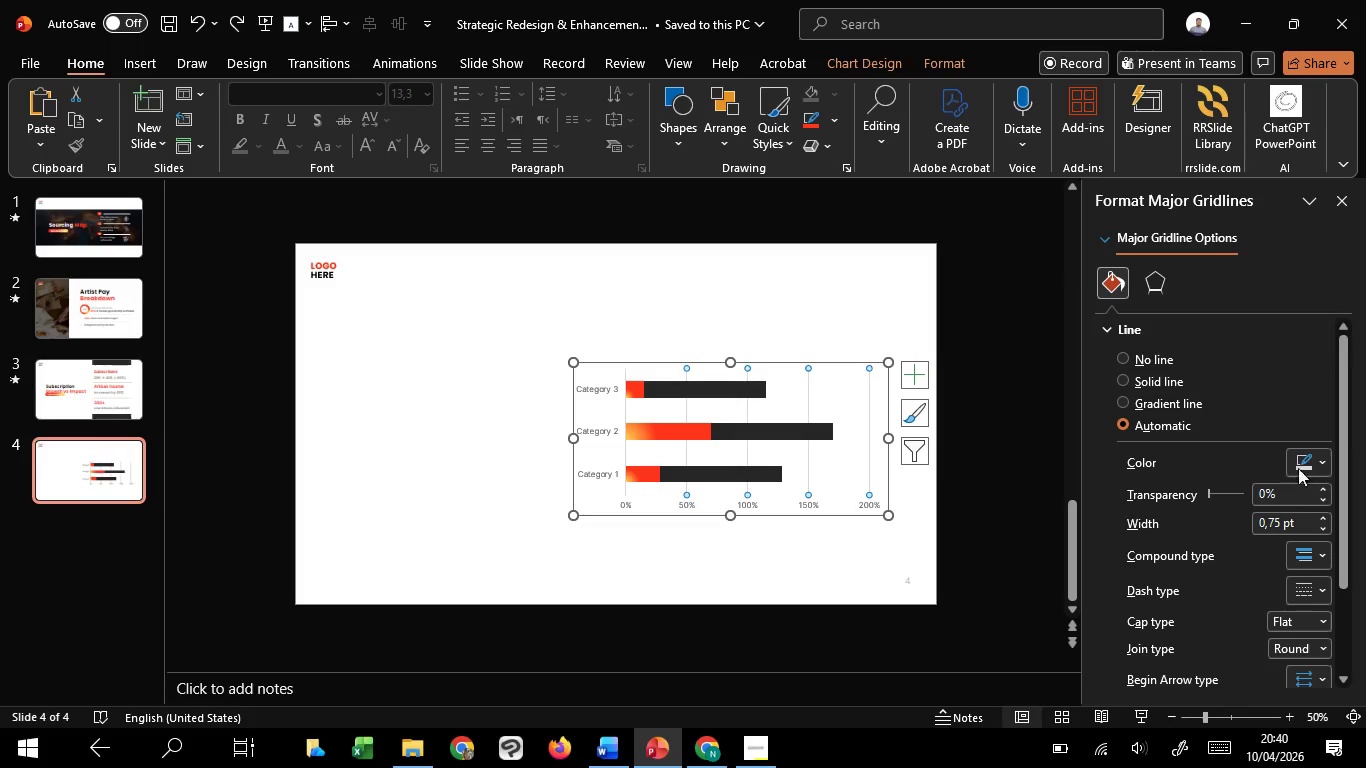 
left_click([1302, 460])
 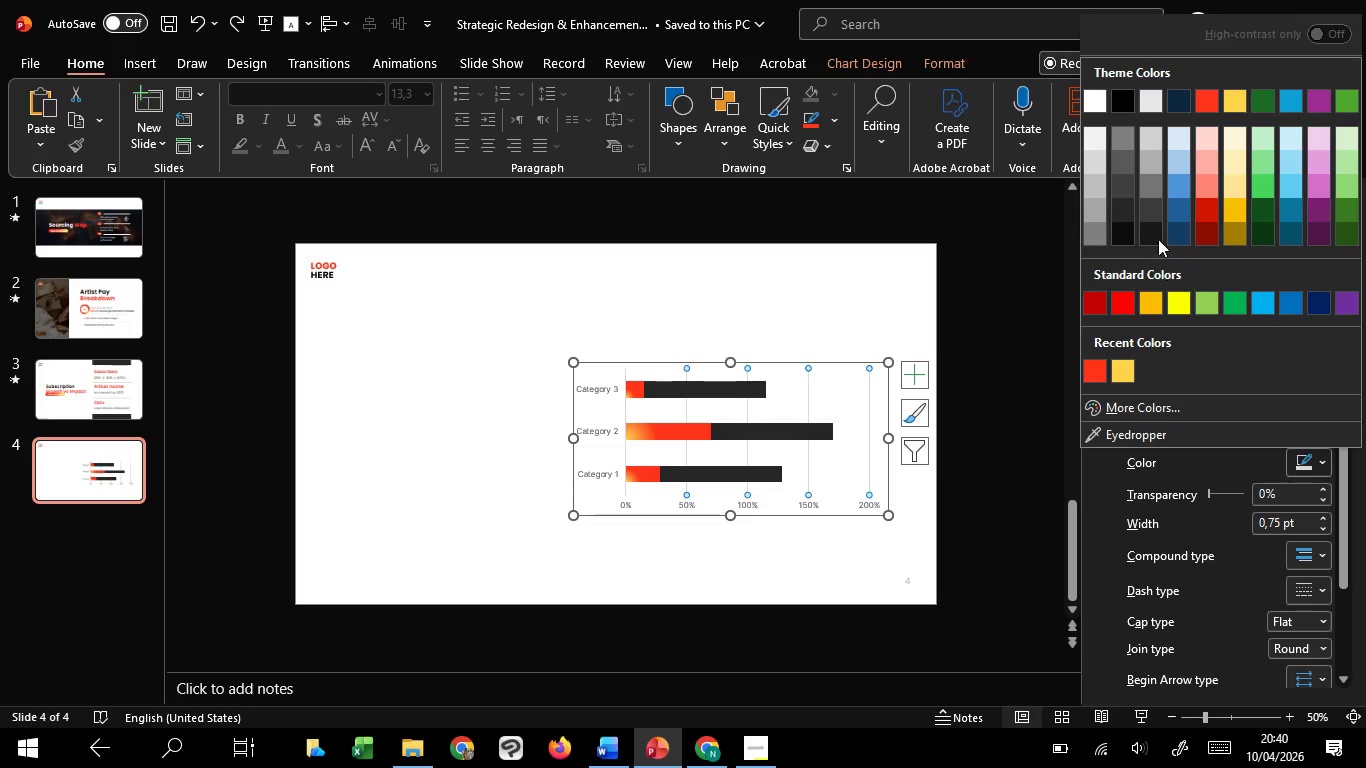 
left_click([1095, 136])
 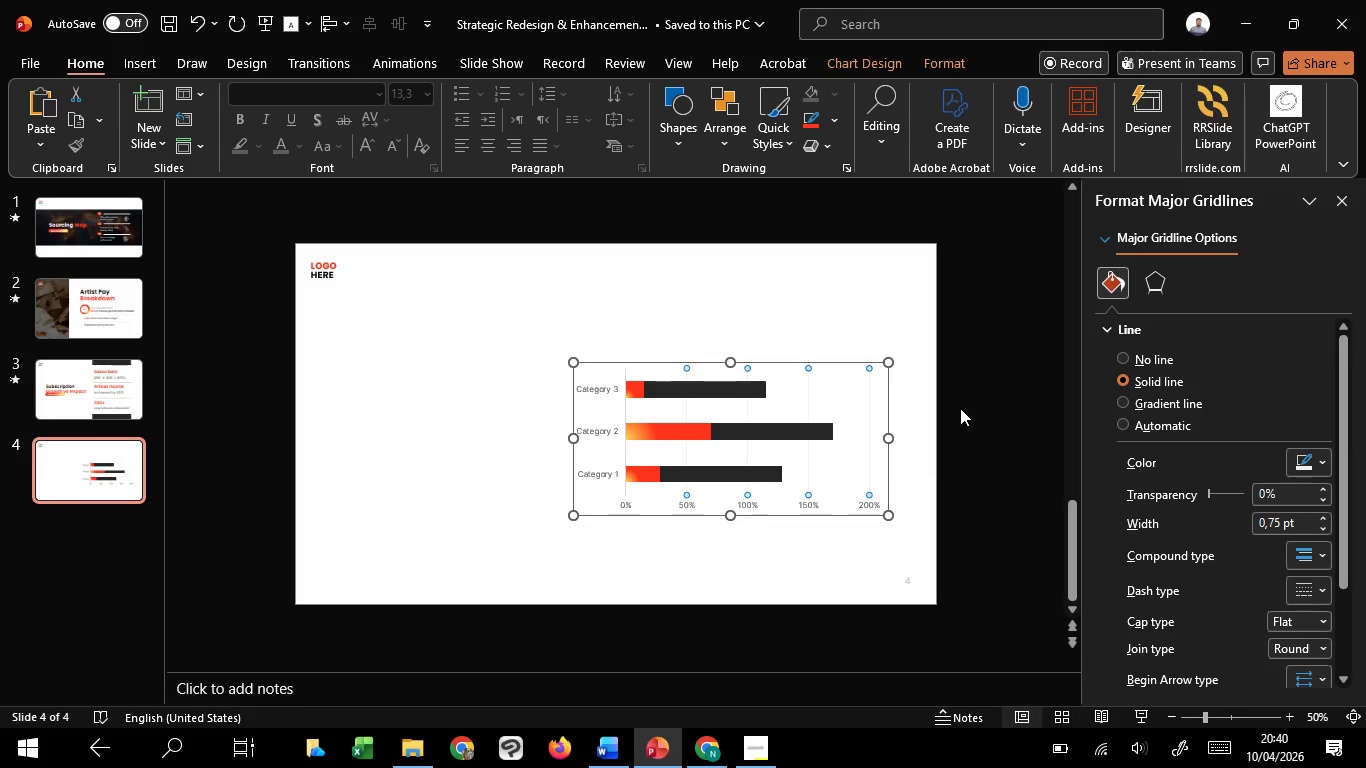 
left_click([960, 408])
 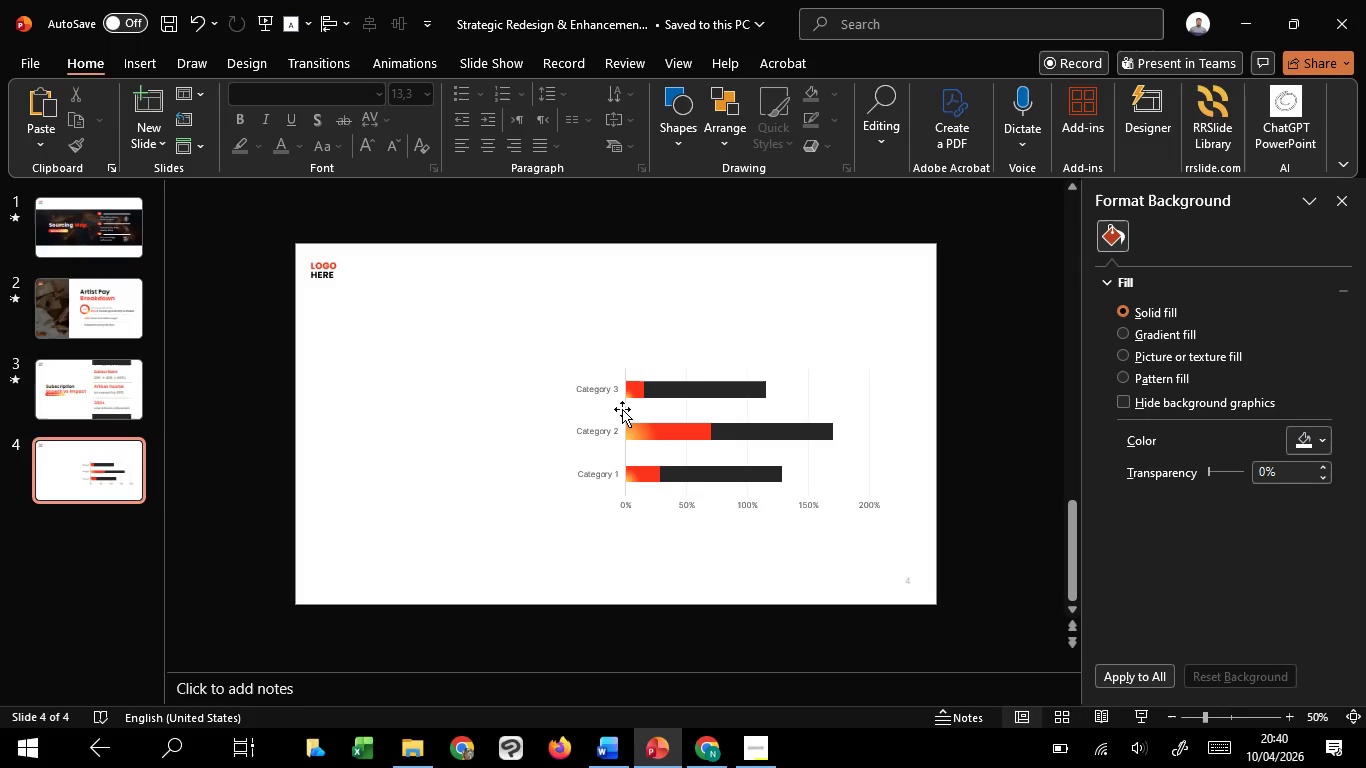 
wait(5.66)
 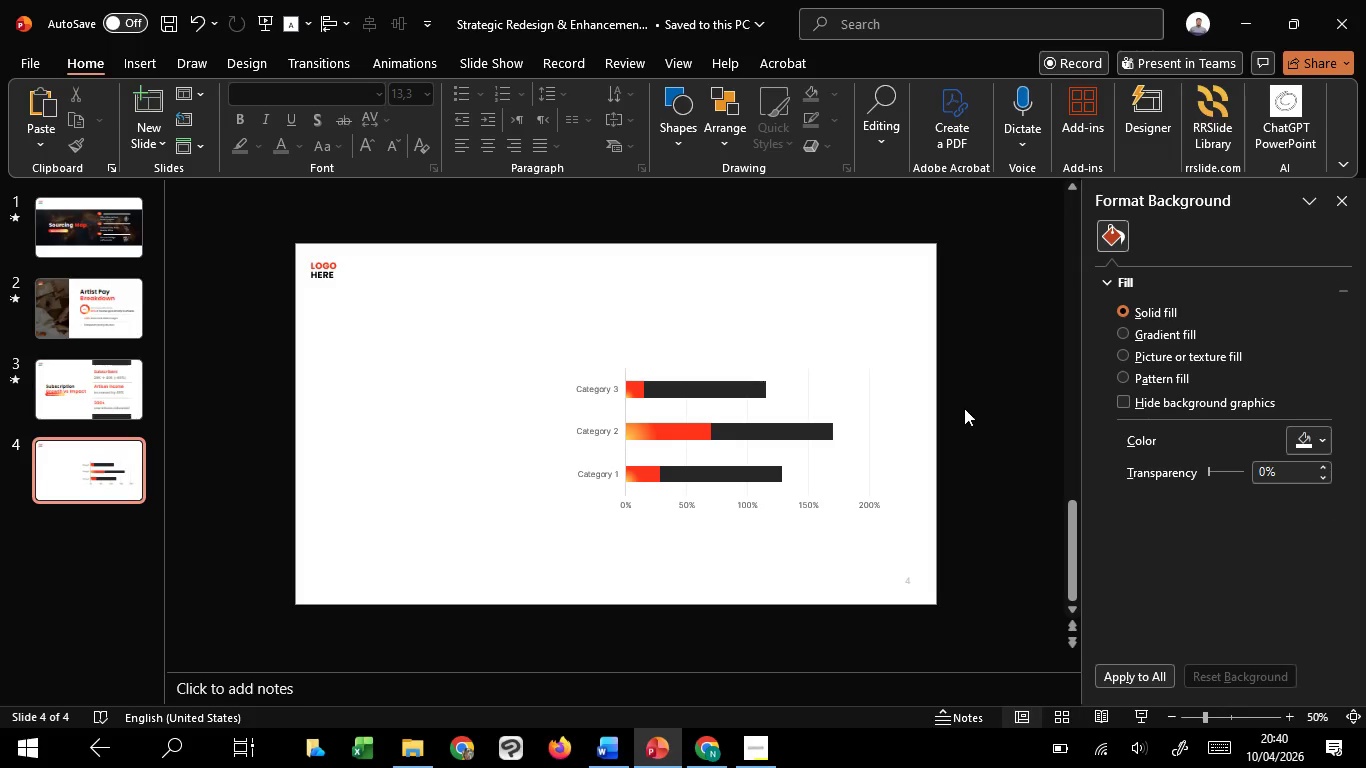 
left_click([621, 408])
 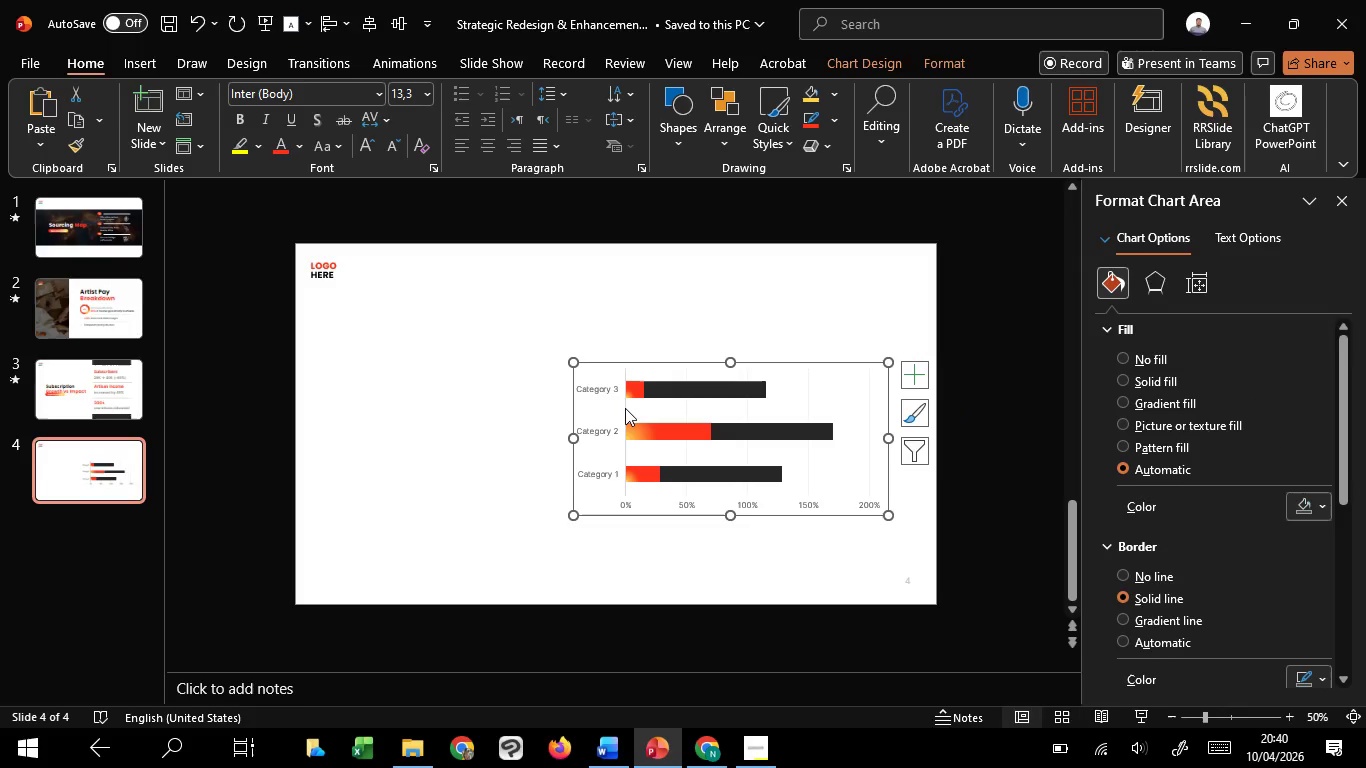 
left_click([625, 408])
 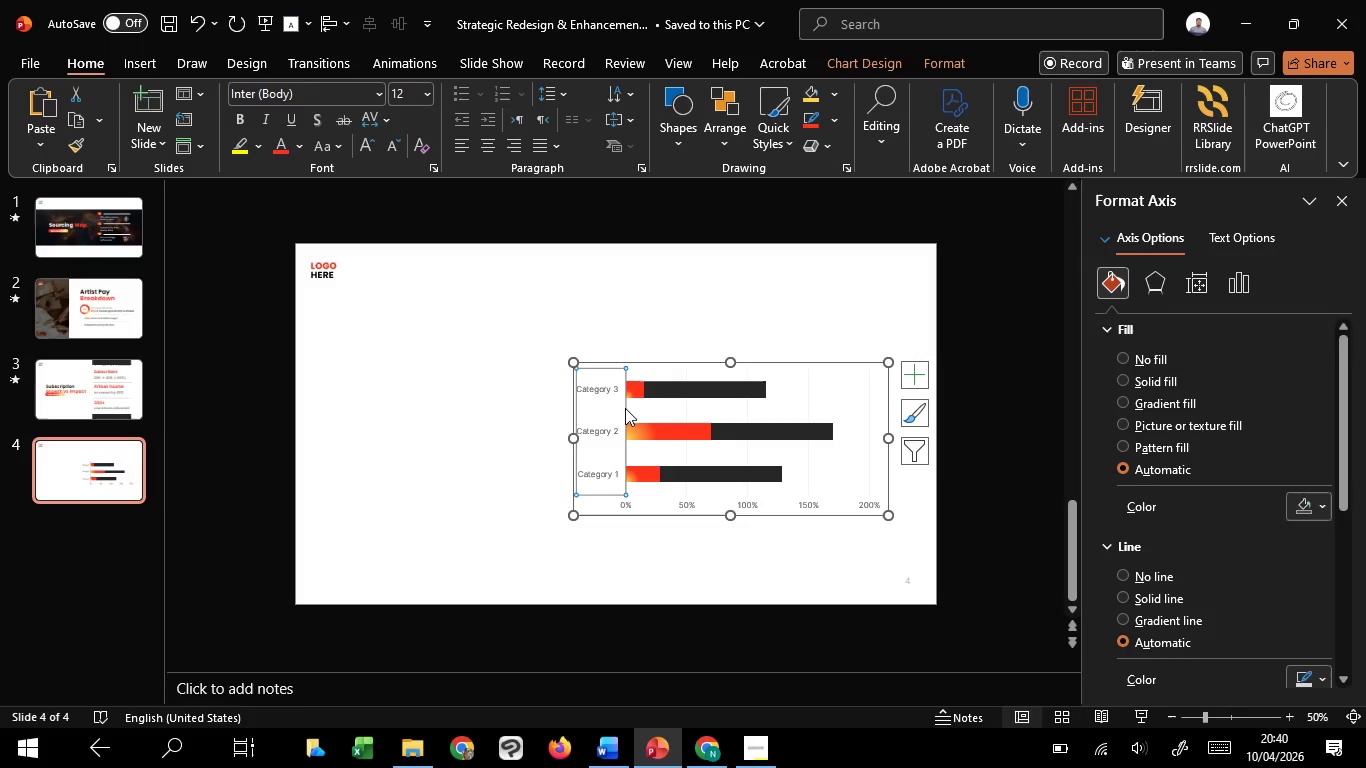 
left_click([625, 408])
 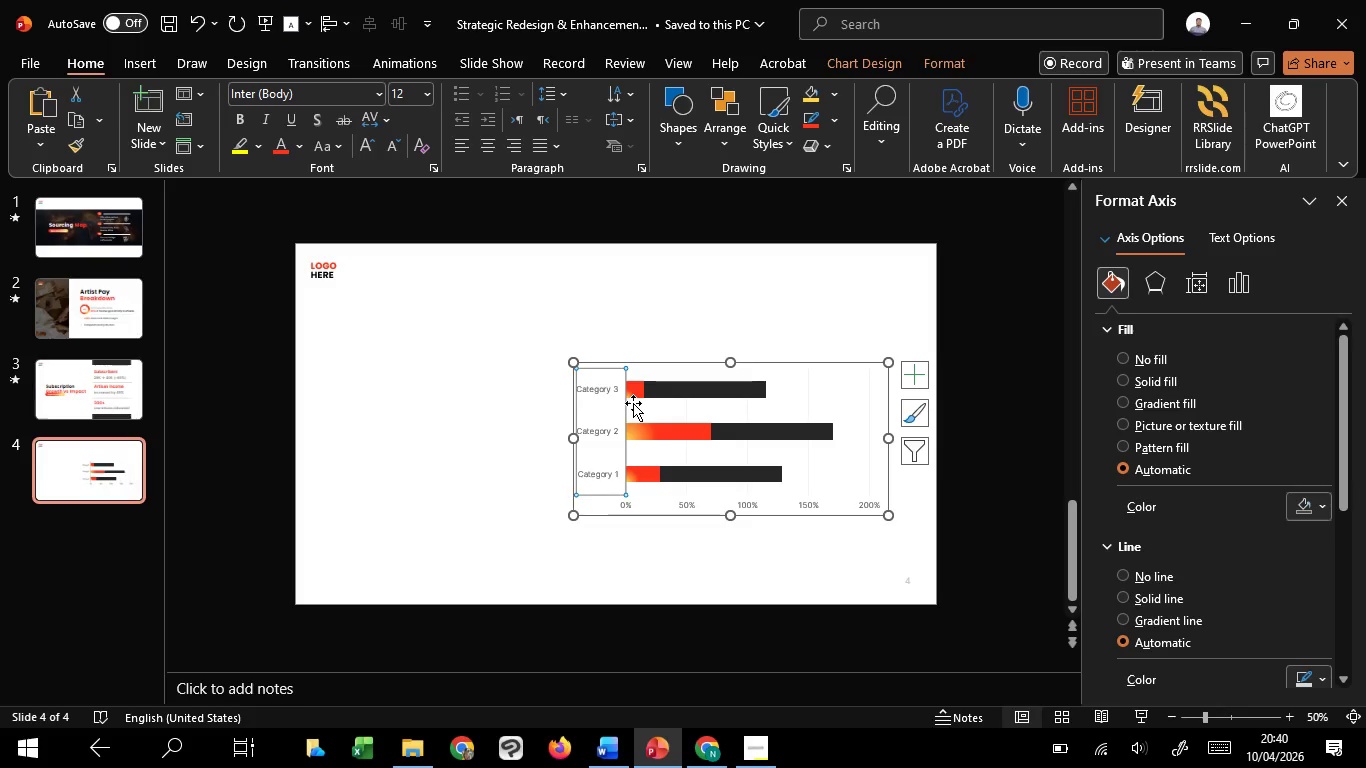 
left_click([633, 403])
 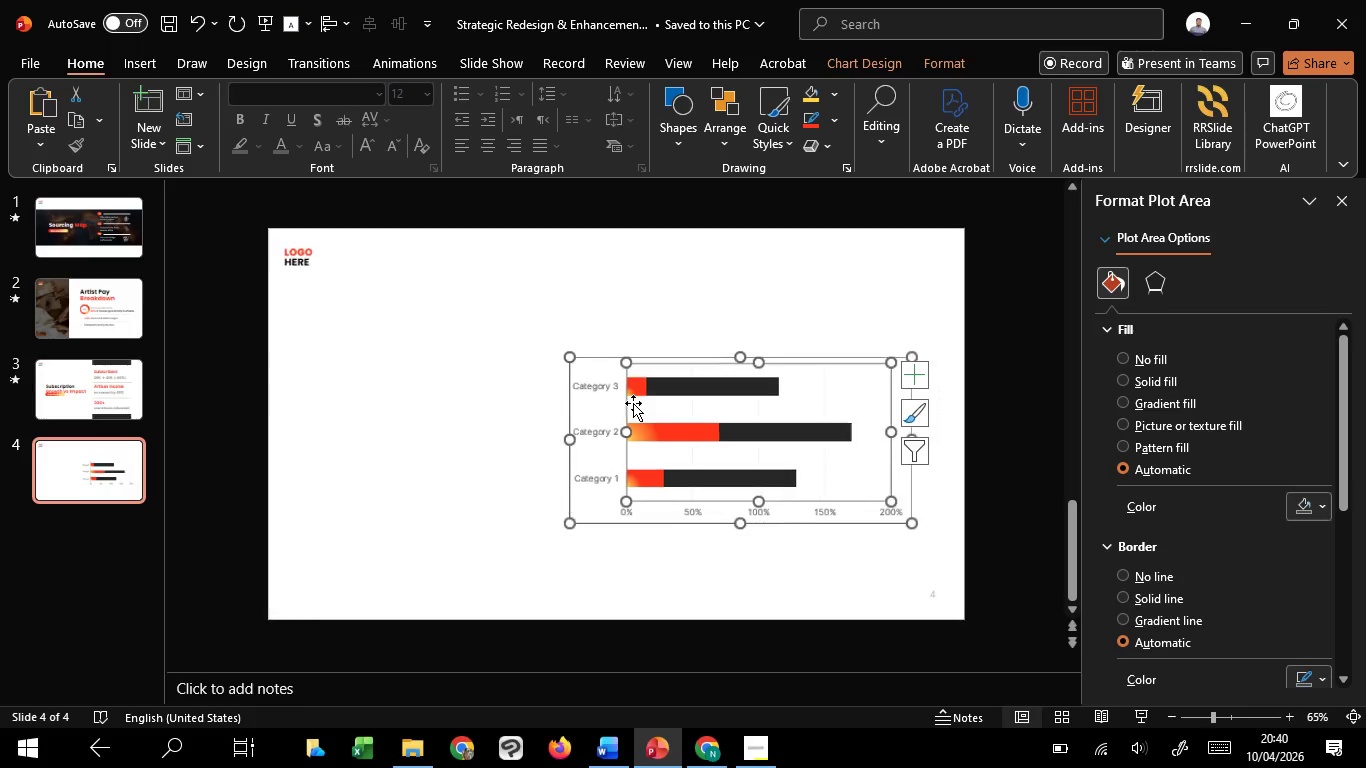 
hold_key(key=ControlLeft, duration=0.66)
scroll: coordinate [845, 374], scroll_direction: up, amount: 67.0
 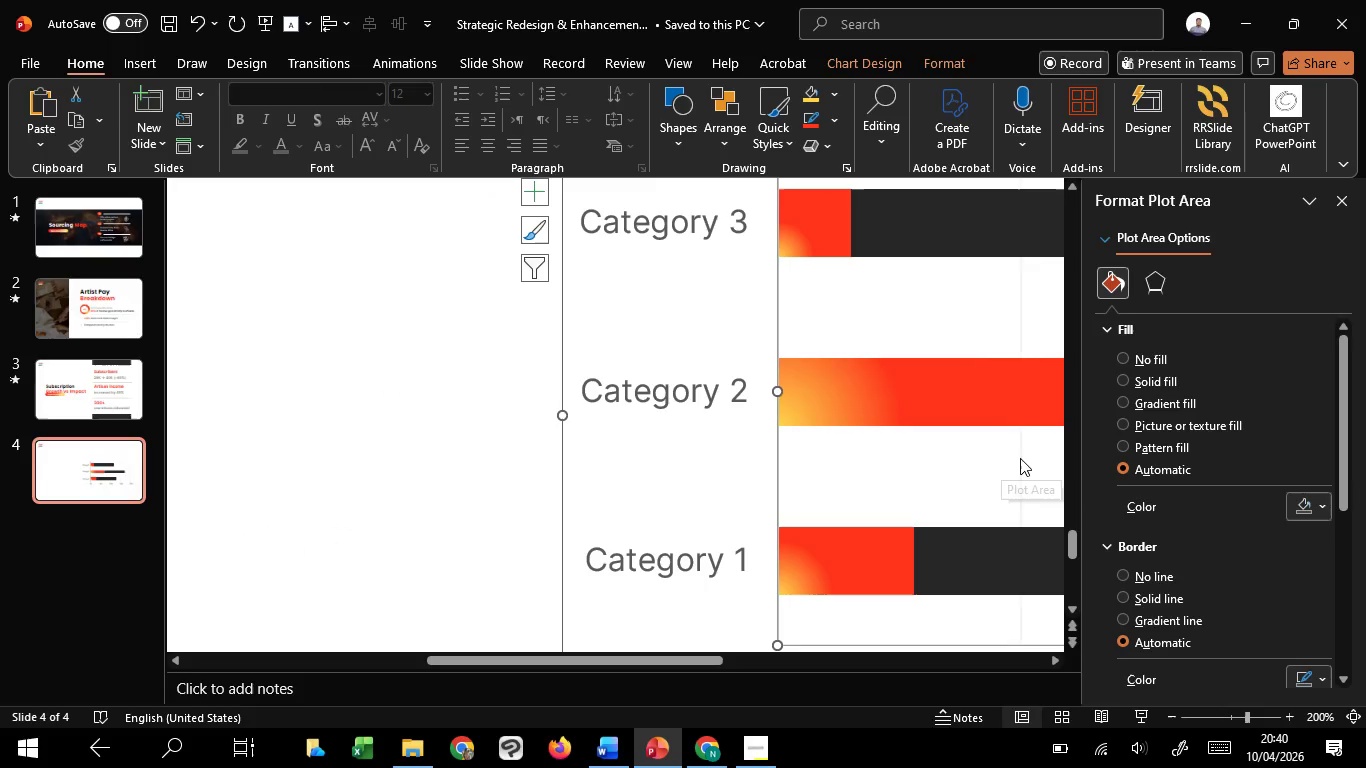 
left_click([1020, 458])
 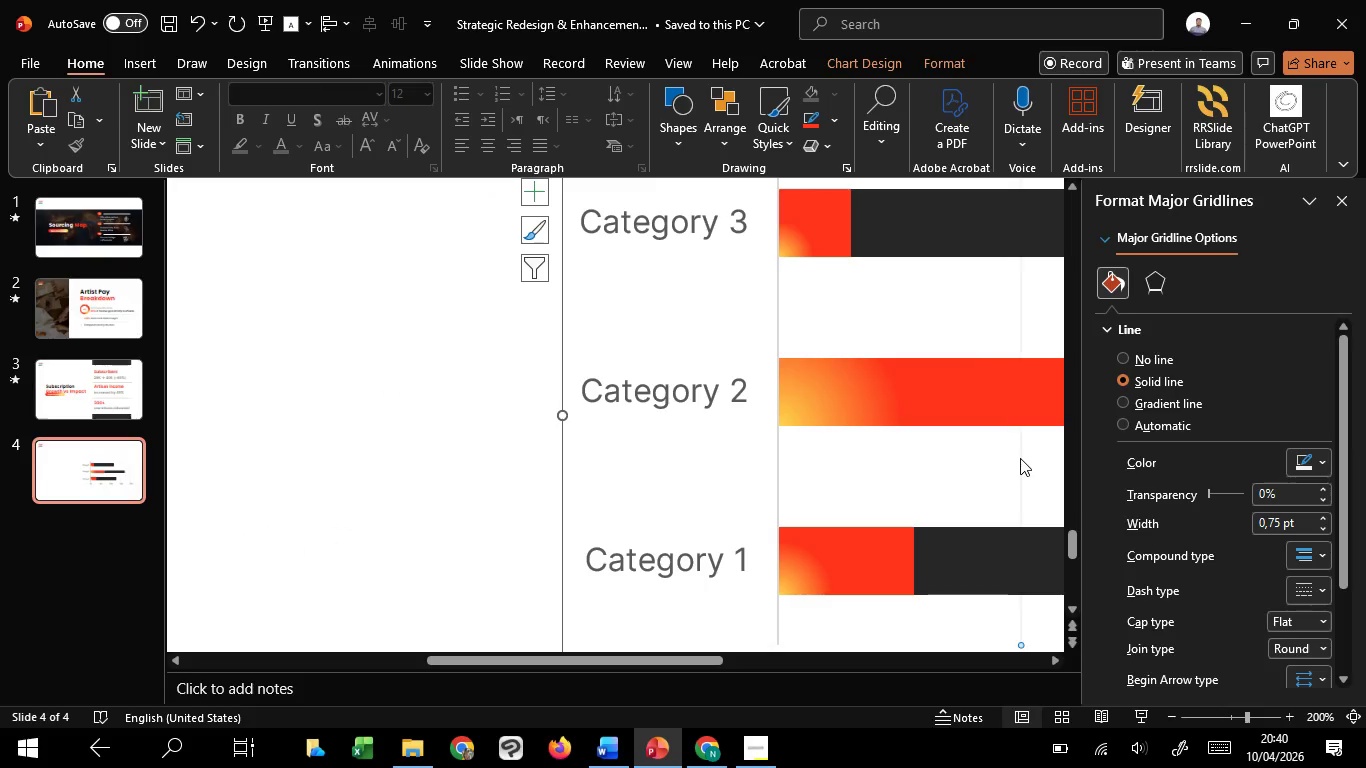 
left_click([1020, 458])
 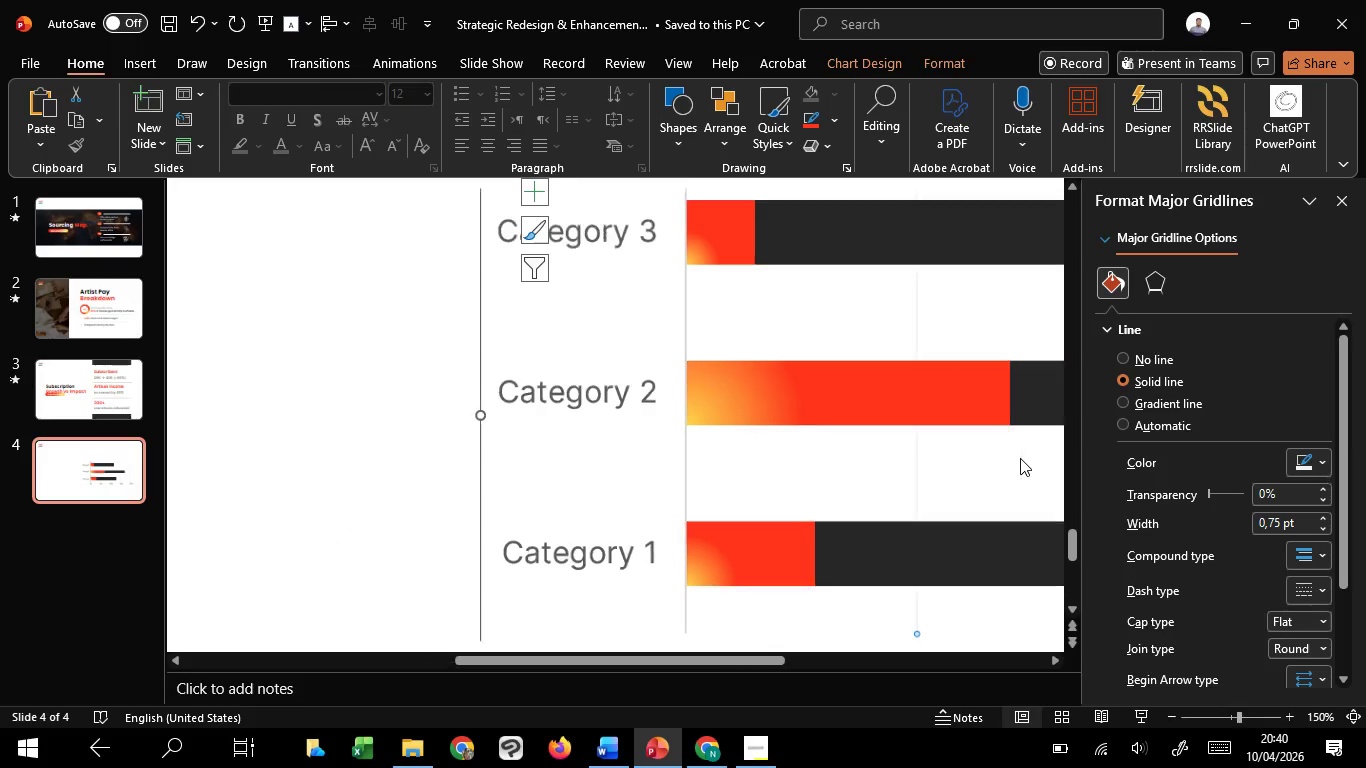 
hold_key(key=ControlLeft, duration=0.67)
scroll: coordinate [1020, 458], scroll_direction: down, amount: 2.0
 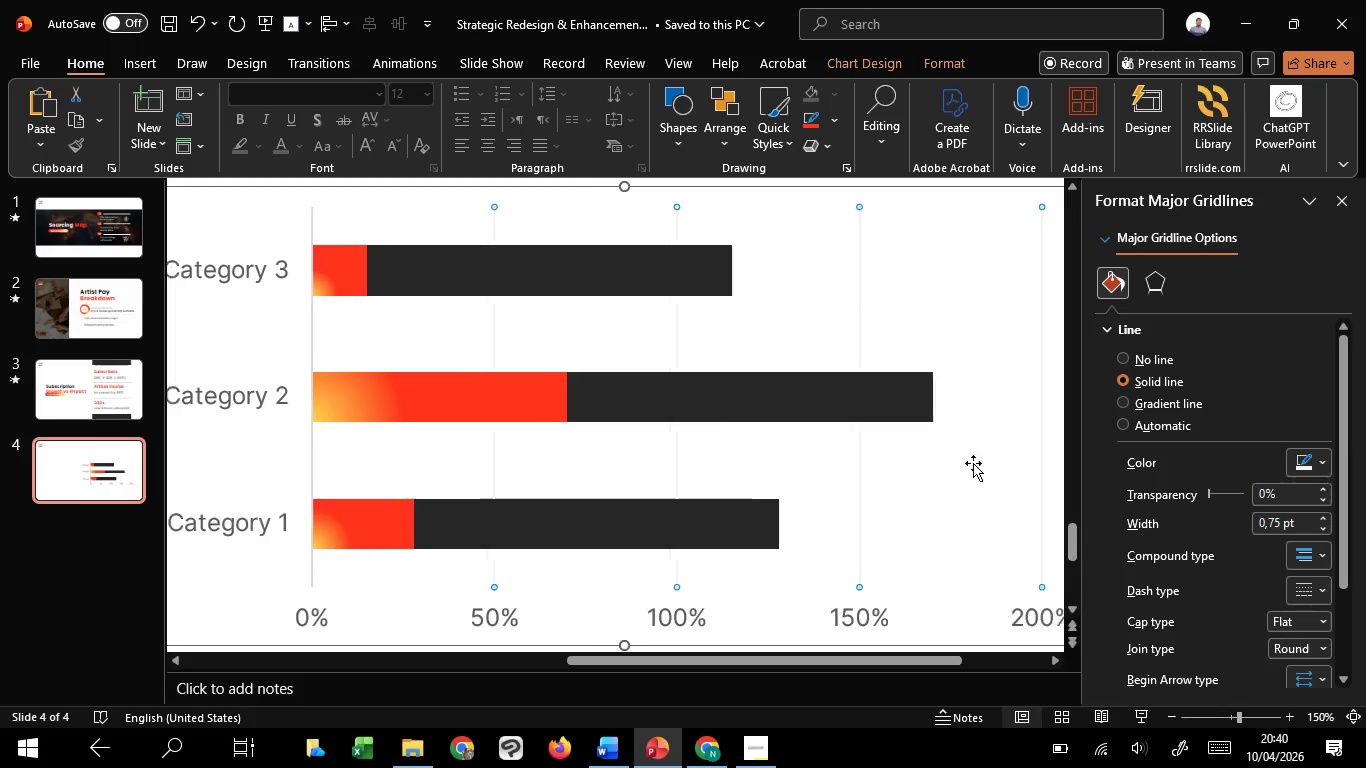 
scroll: coordinate [682, 568], scroll_direction: up, amount: 8.0
 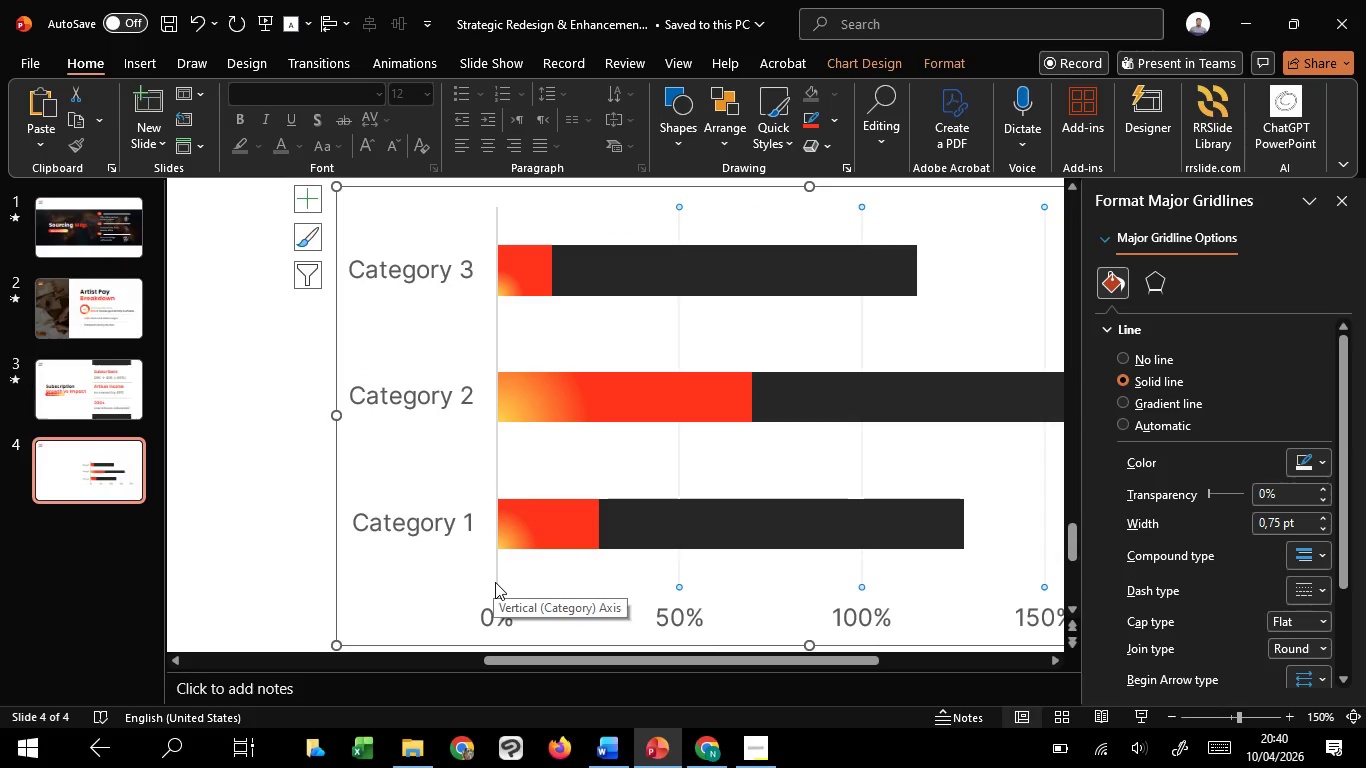 
left_click([495, 582])
 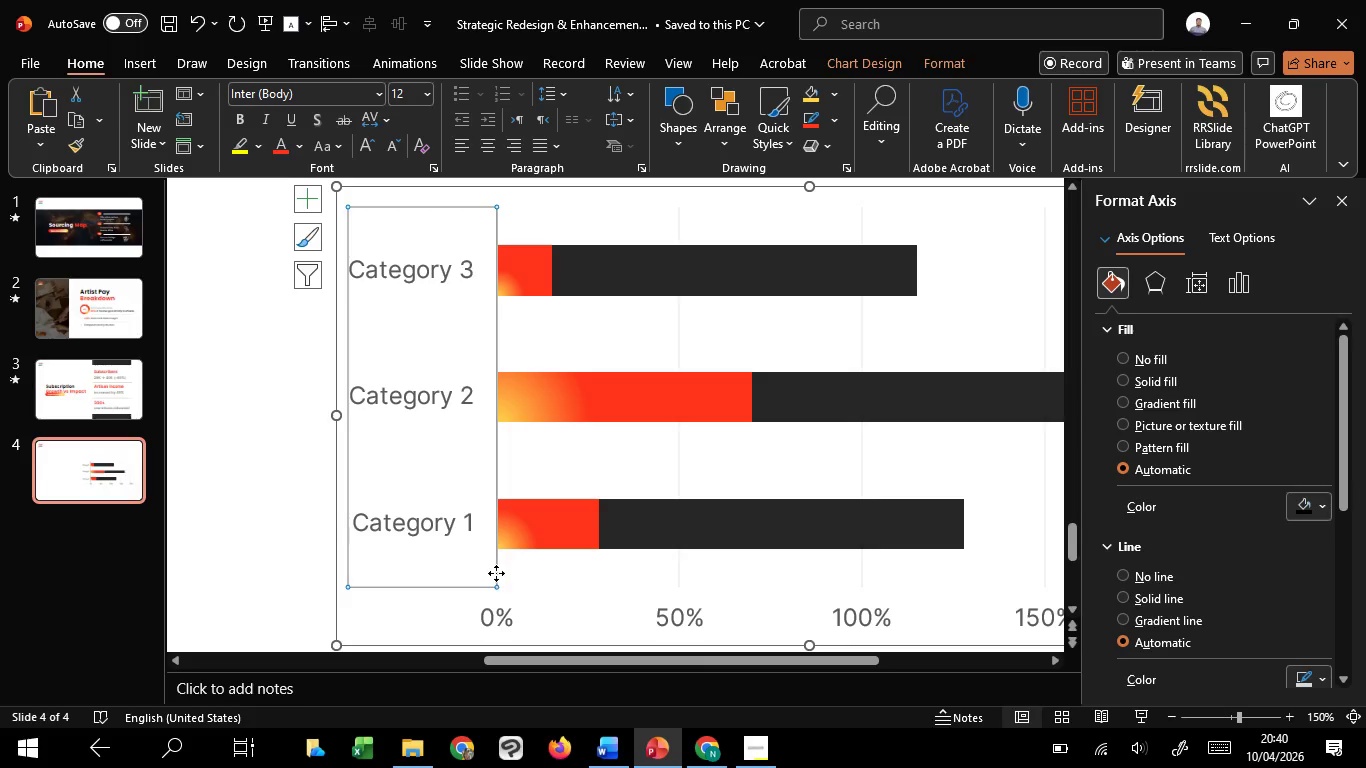 
left_click([496, 573])
 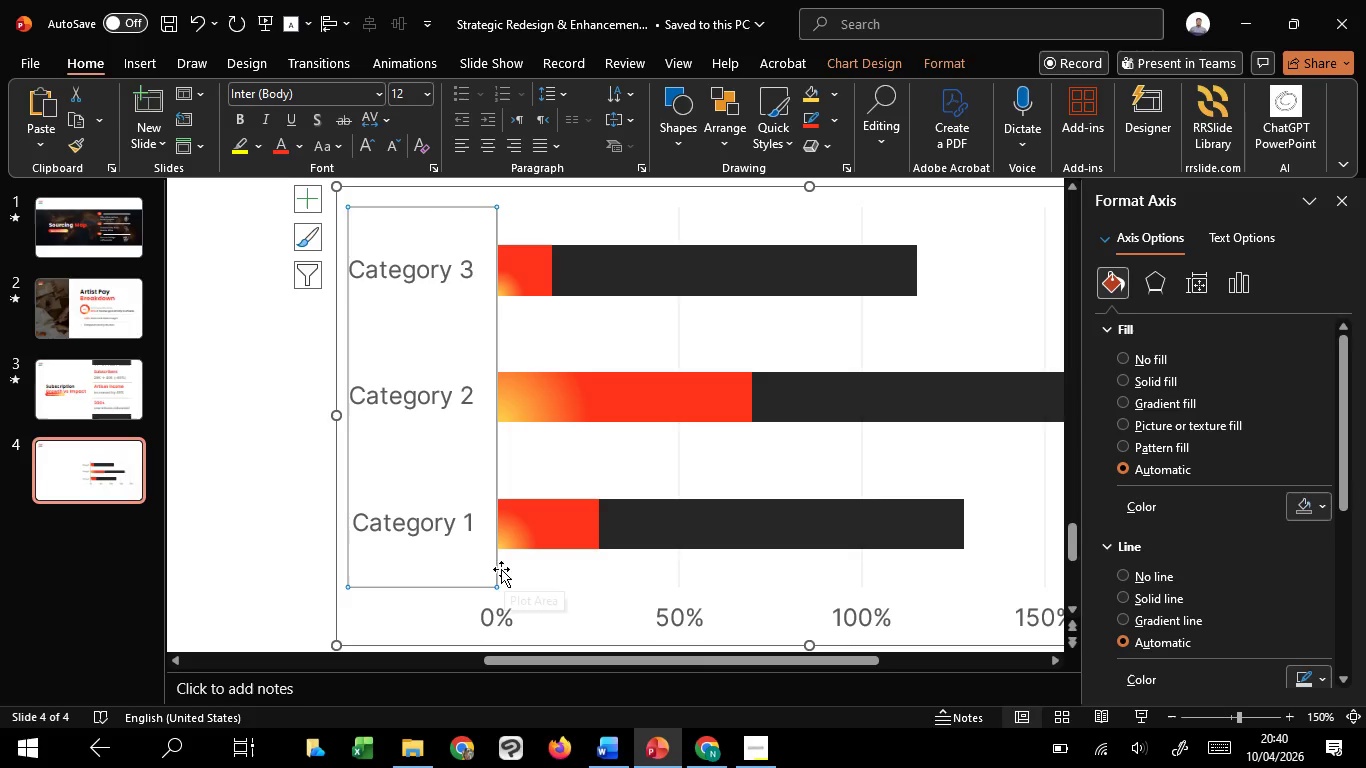 
left_click([496, 563])
 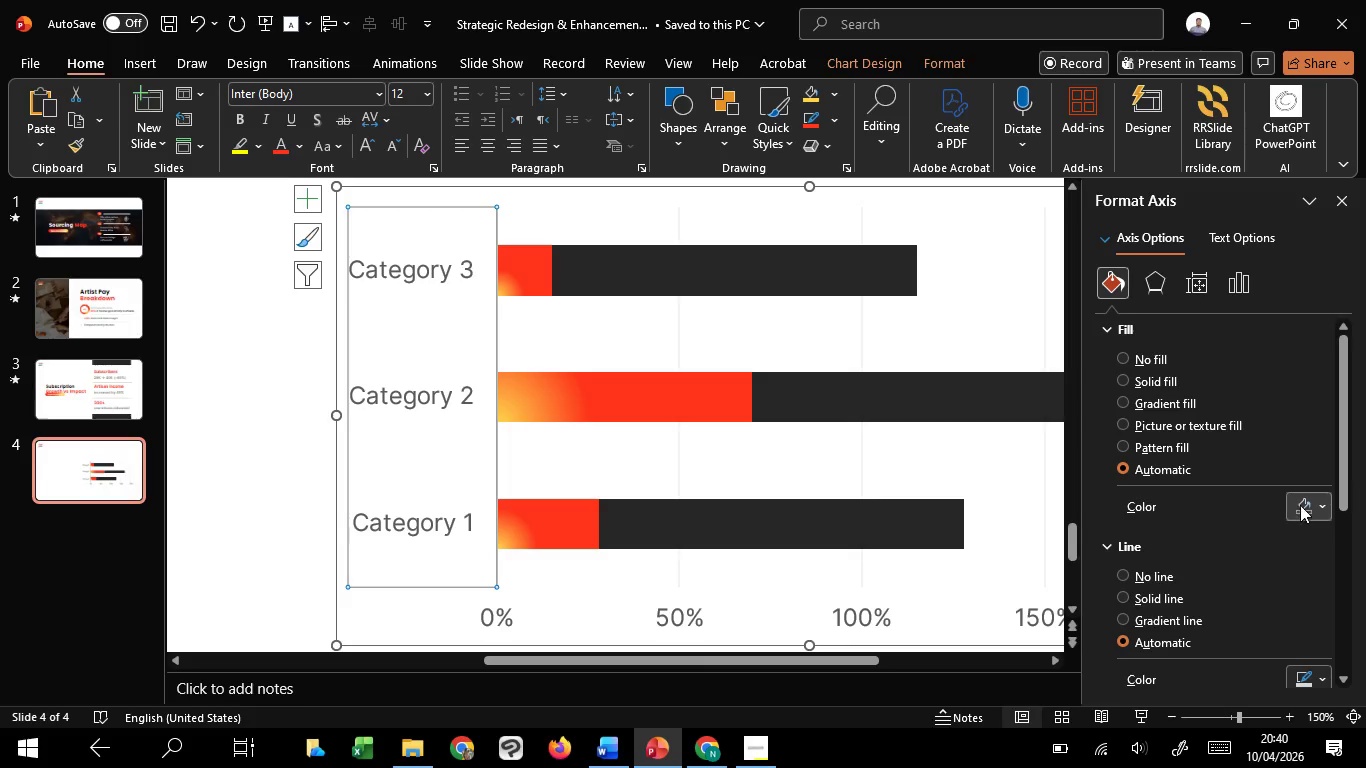 
left_click([1300, 505])
 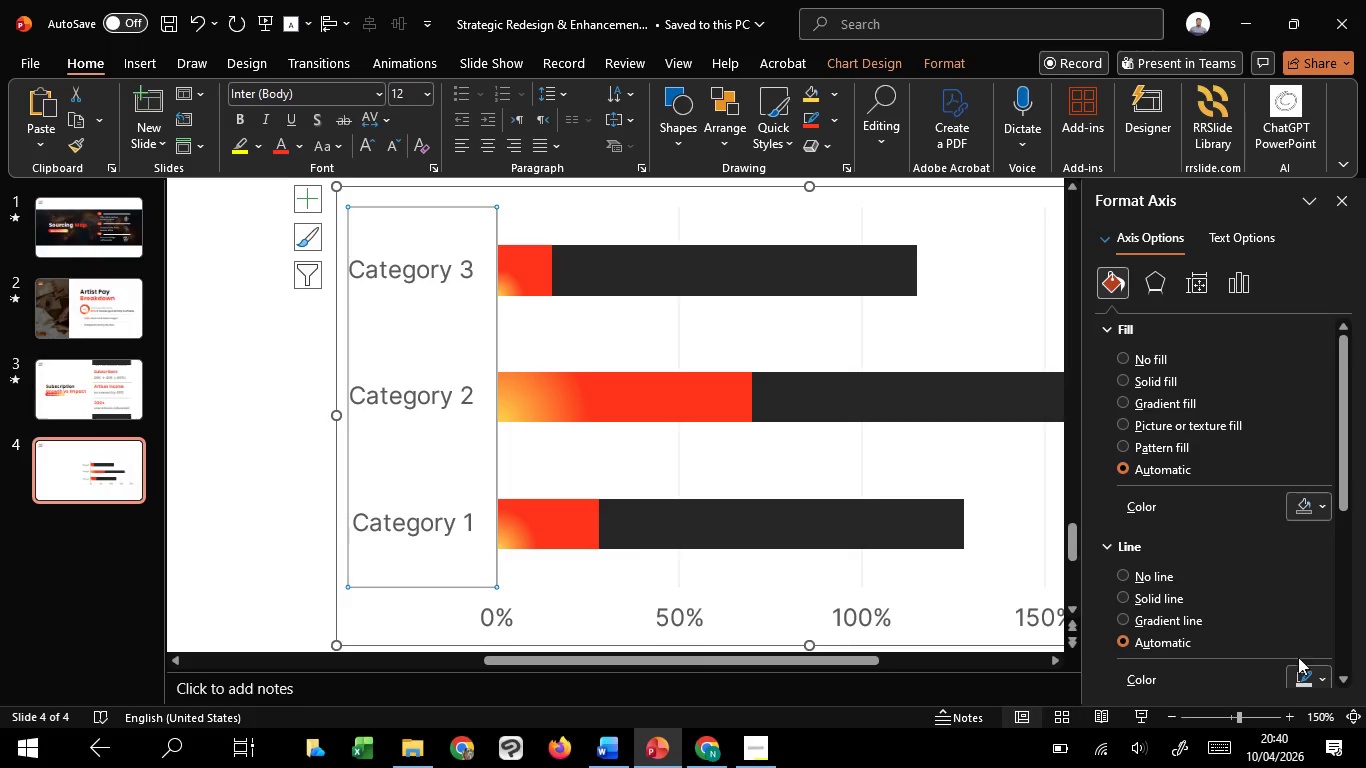 
left_click([1301, 675])
 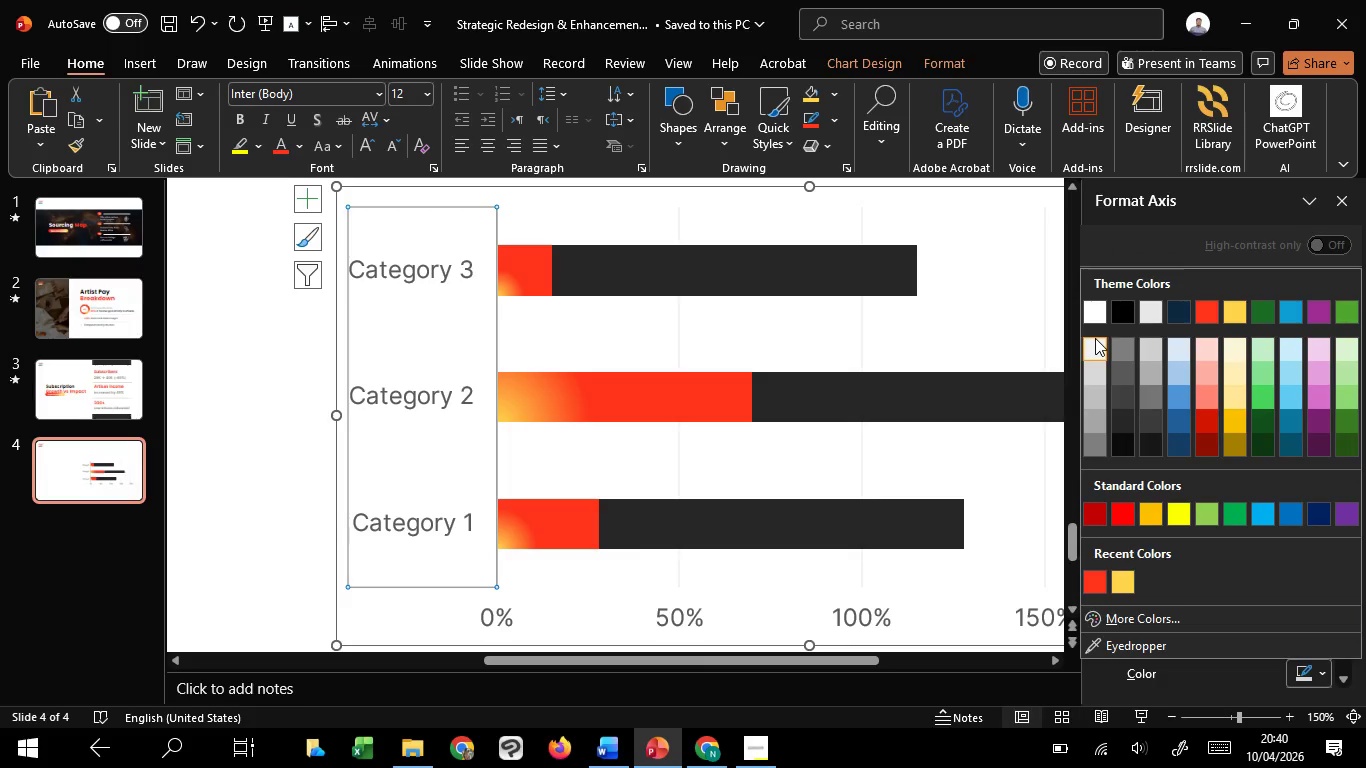 
left_click([1098, 340])
 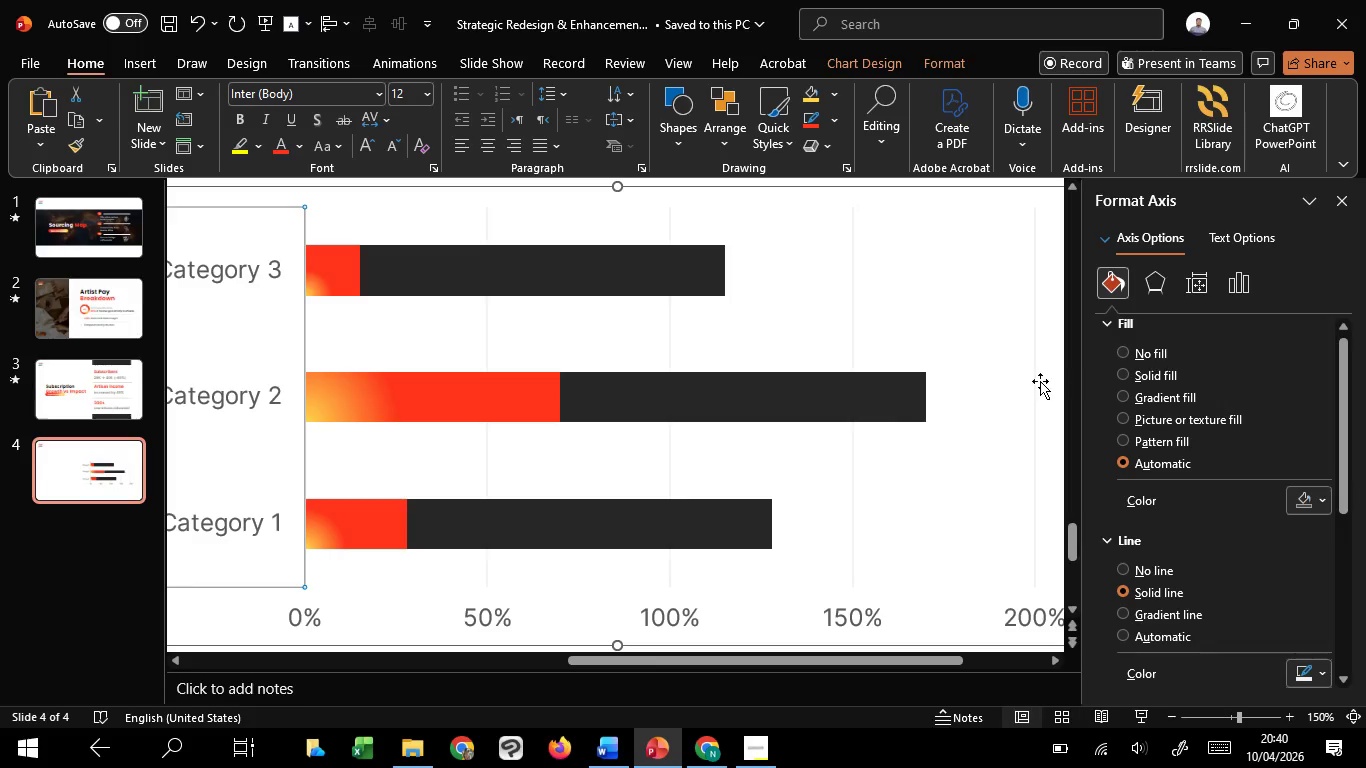 
hold_key(key=ControlLeft, duration=0.72)
scroll: coordinate [1040, 383], scroll_direction: down, amount: 2.0
 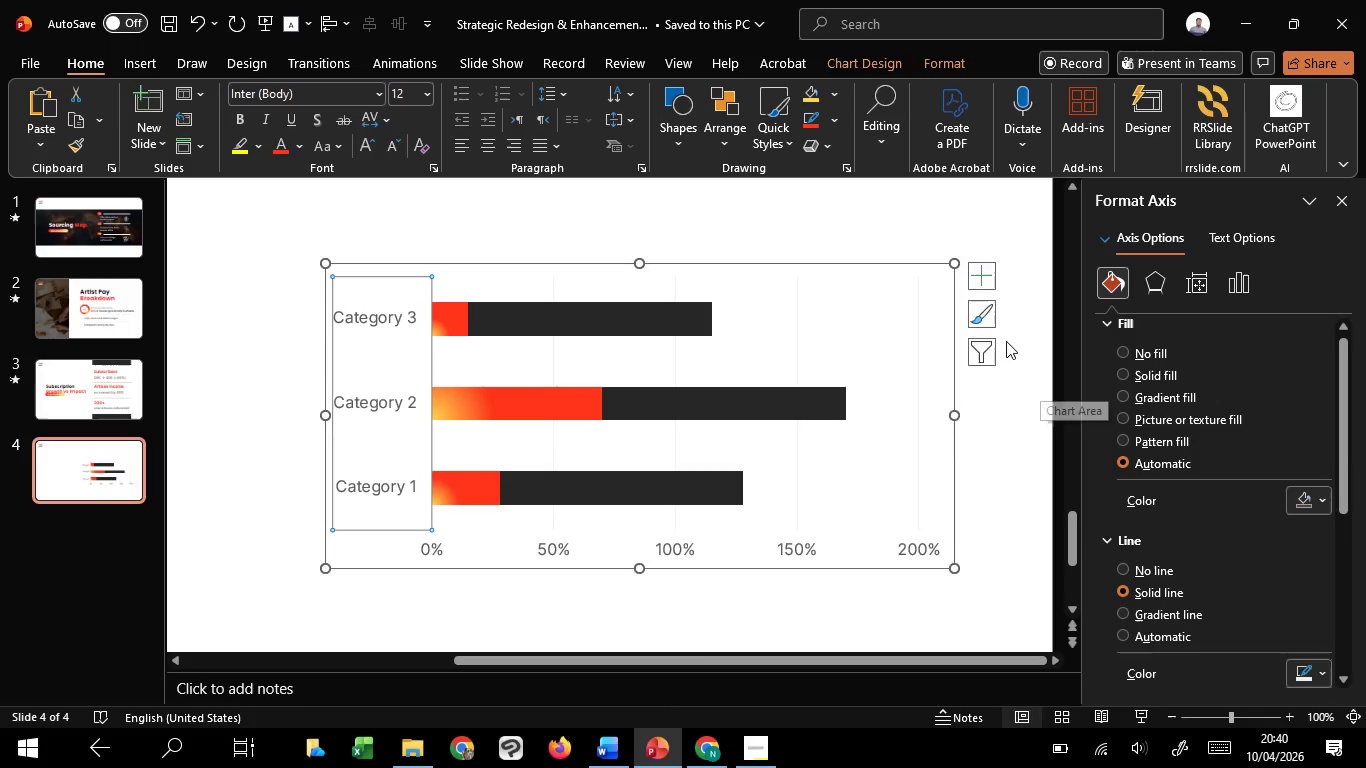 
left_click([1006, 341])
 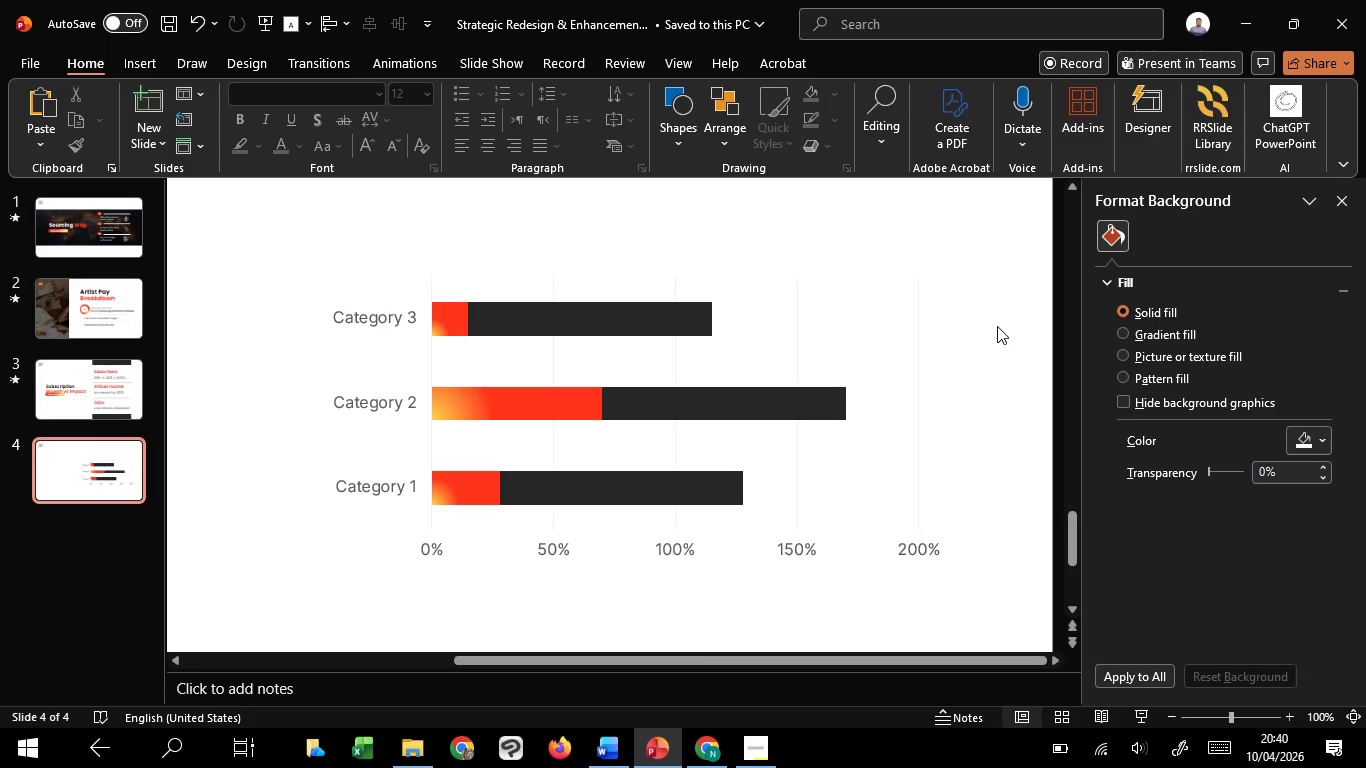 
hold_key(key=ControlLeft, duration=1.51)
scroll: coordinate [997, 326], scroll_direction: down, amount: 1.0
 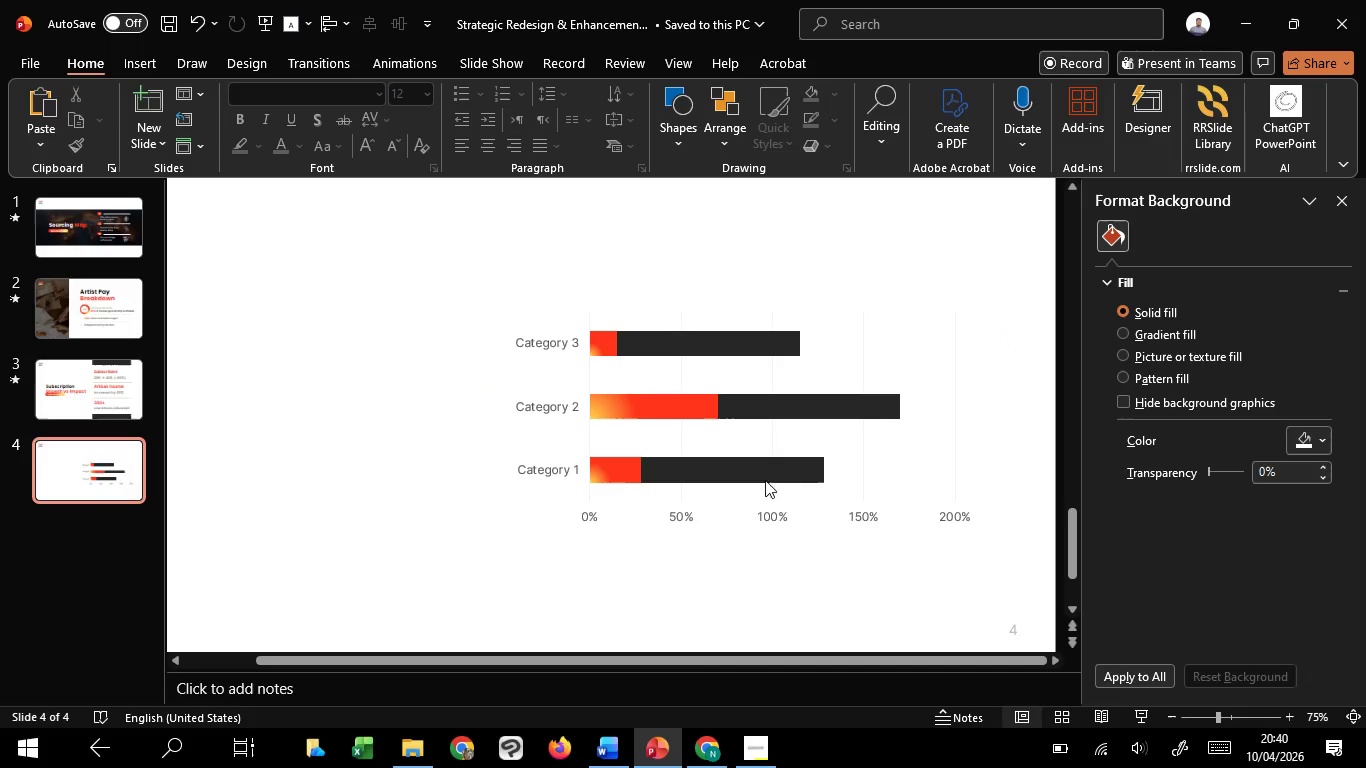 
key(Control+ControlLeft)
 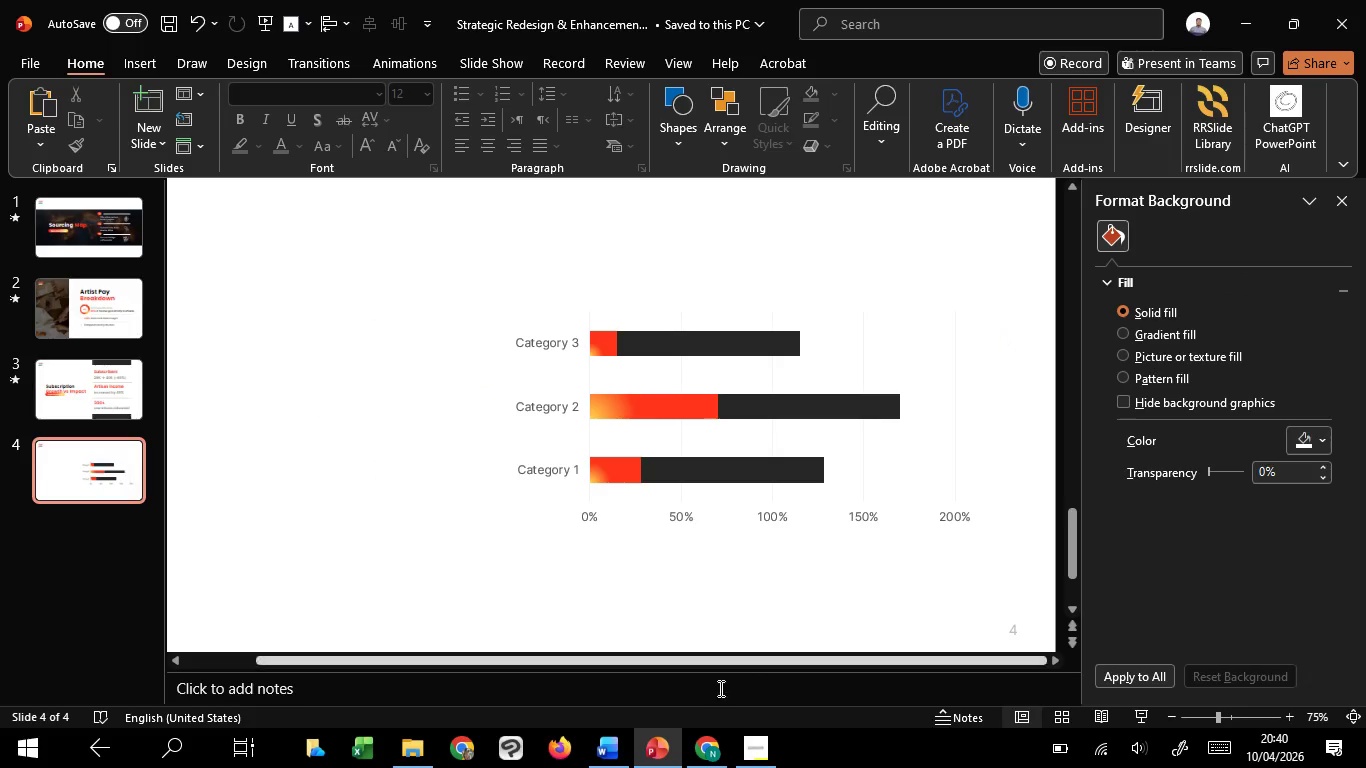 
hold_key(key=ControlLeft, duration=8.59)
left_click([665, 682])
 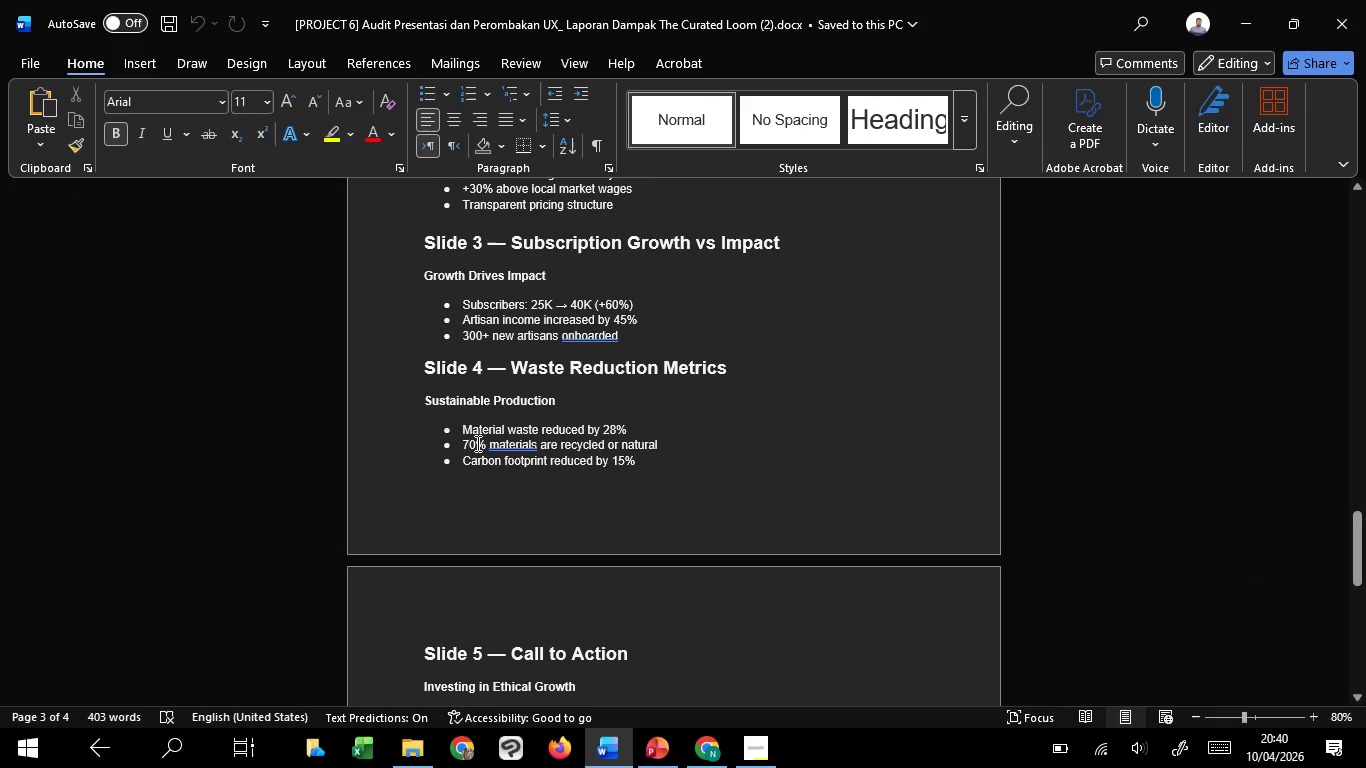 
left_click_drag(start_coordinate=[465, 431], to_coordinate=[597, 431])
 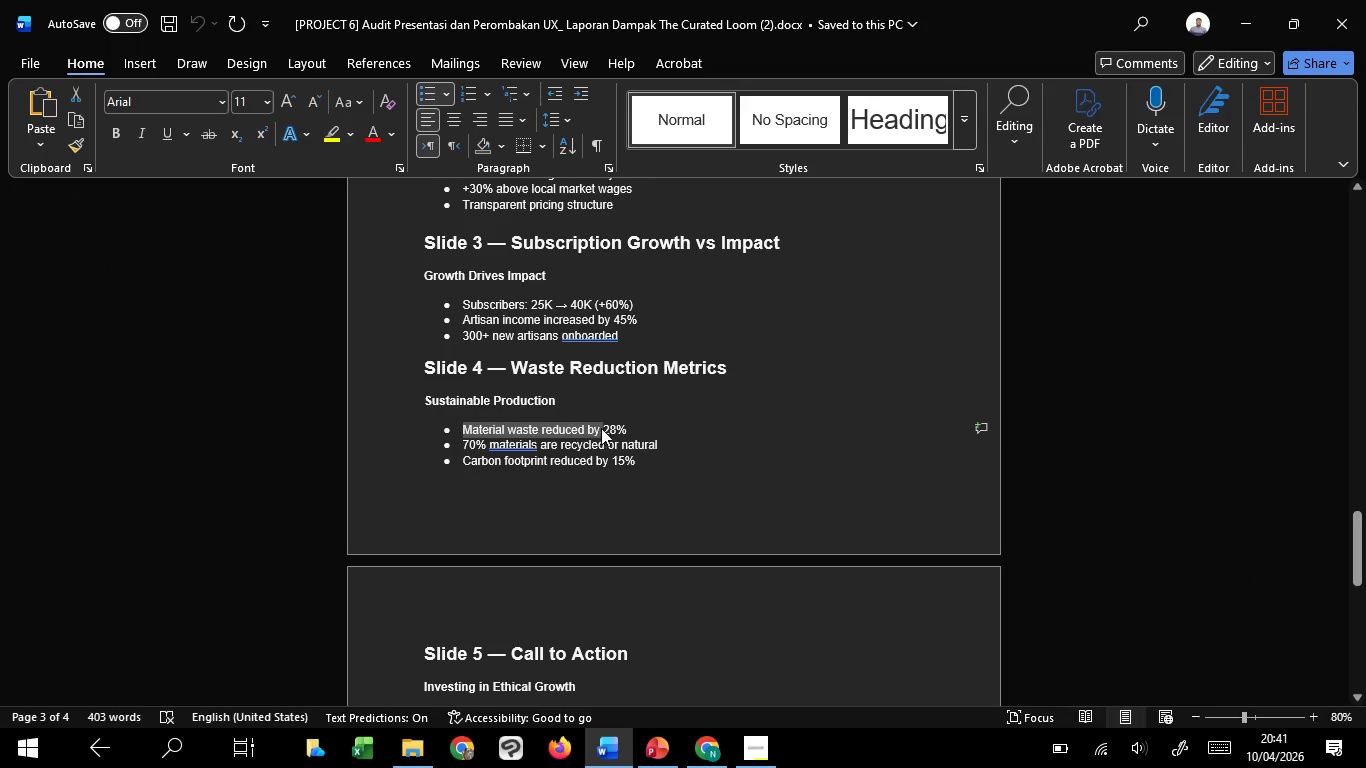 
key(Control+C)
 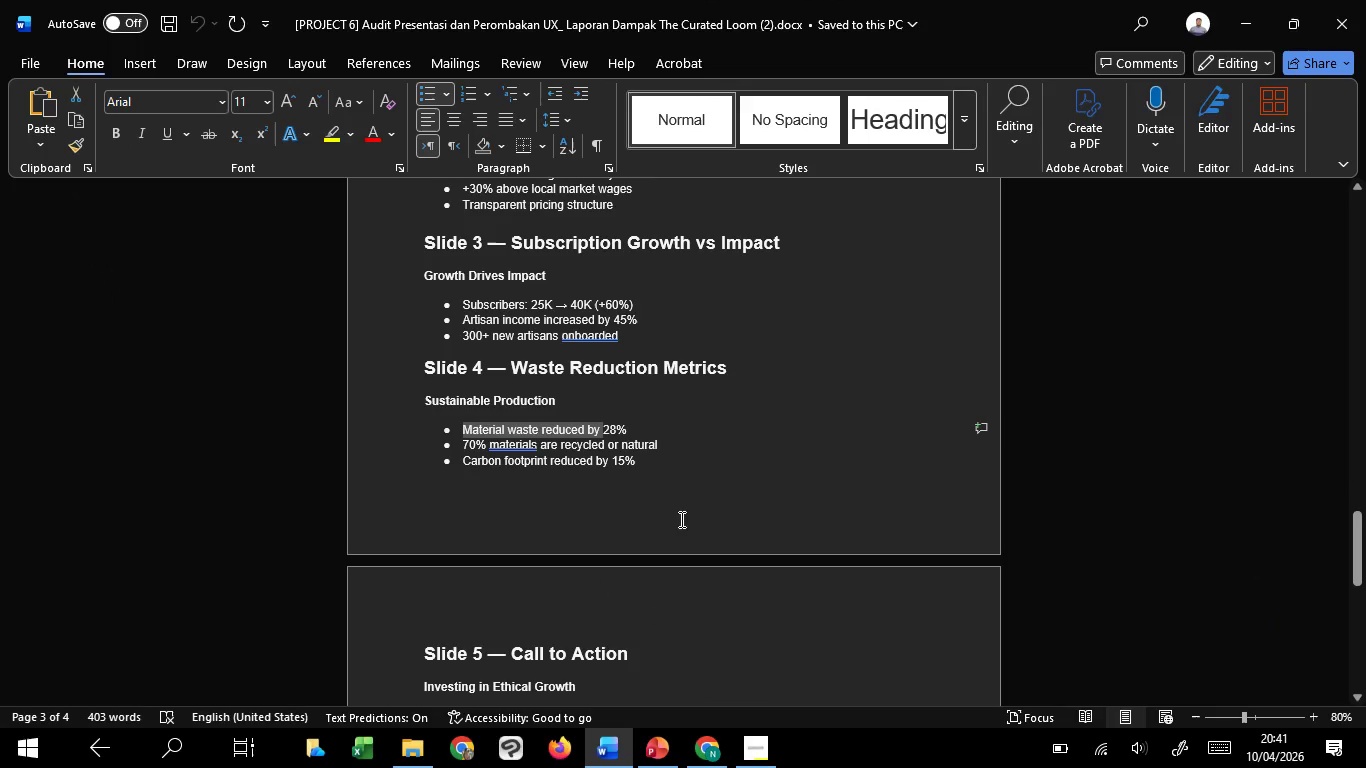 
key(Control+C)
 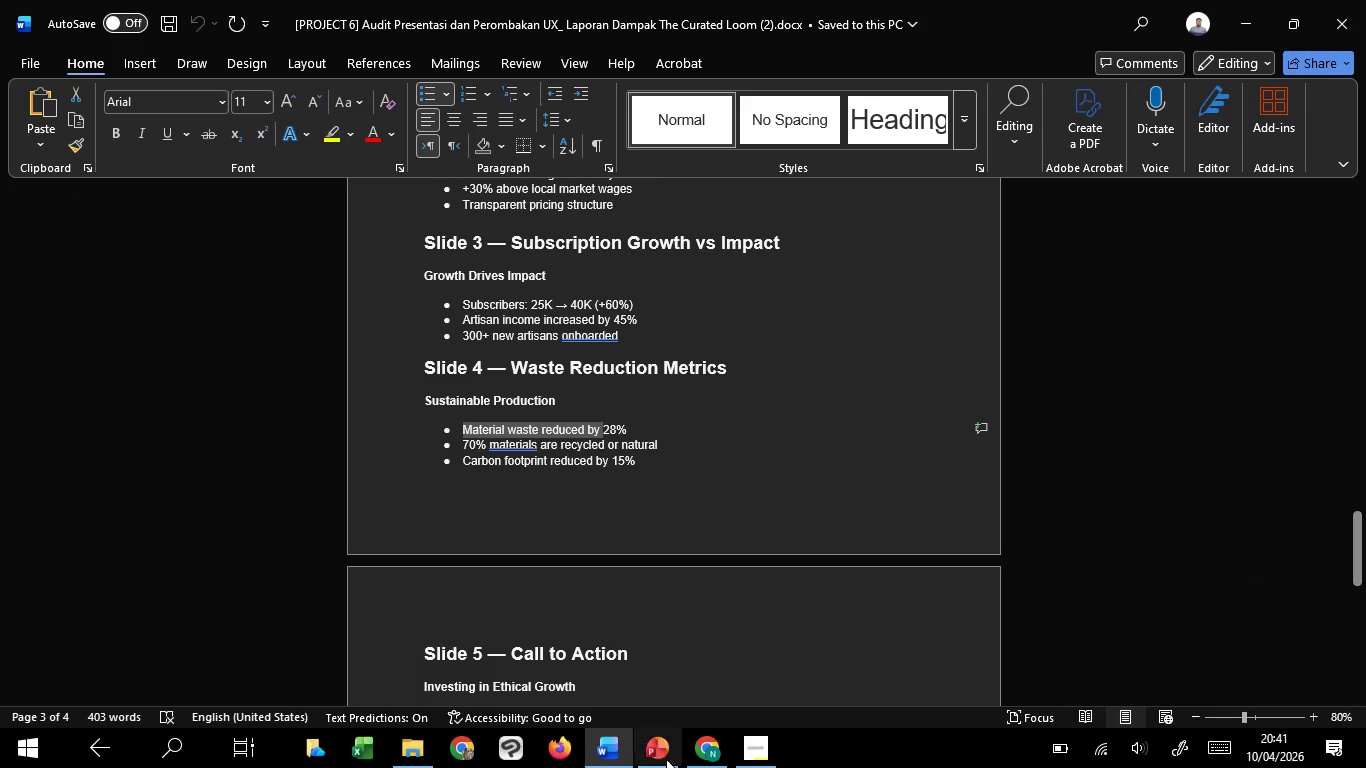 
key(Control+C)
 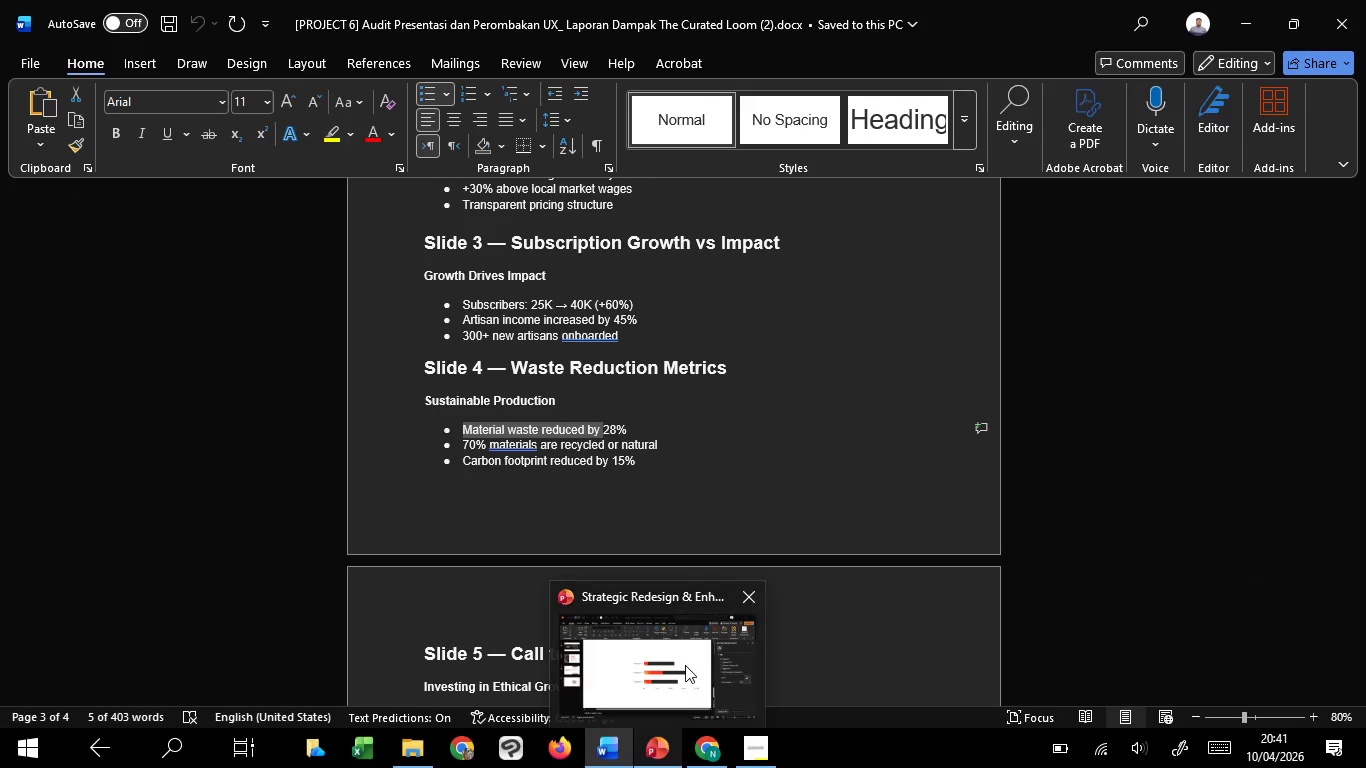 
left_click([685, 665])
 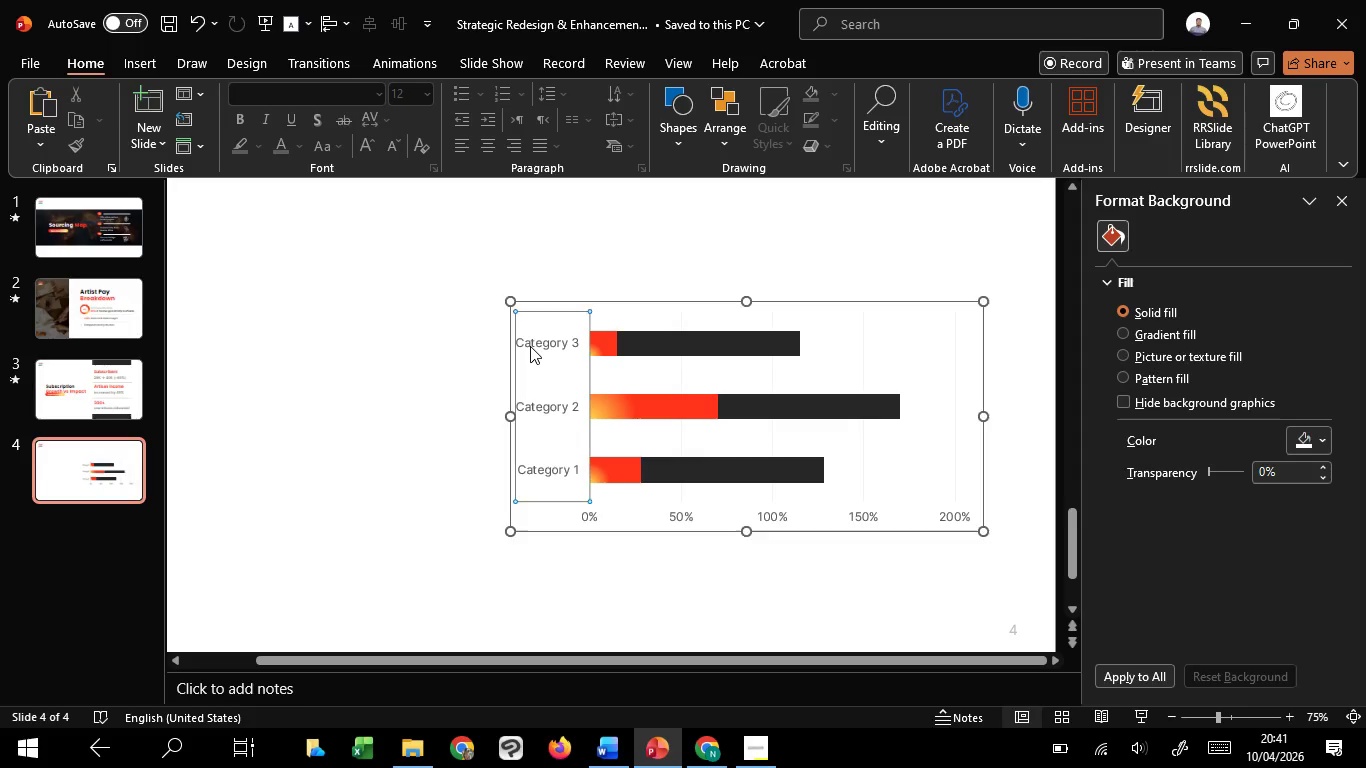 
double_click([530, 346])
 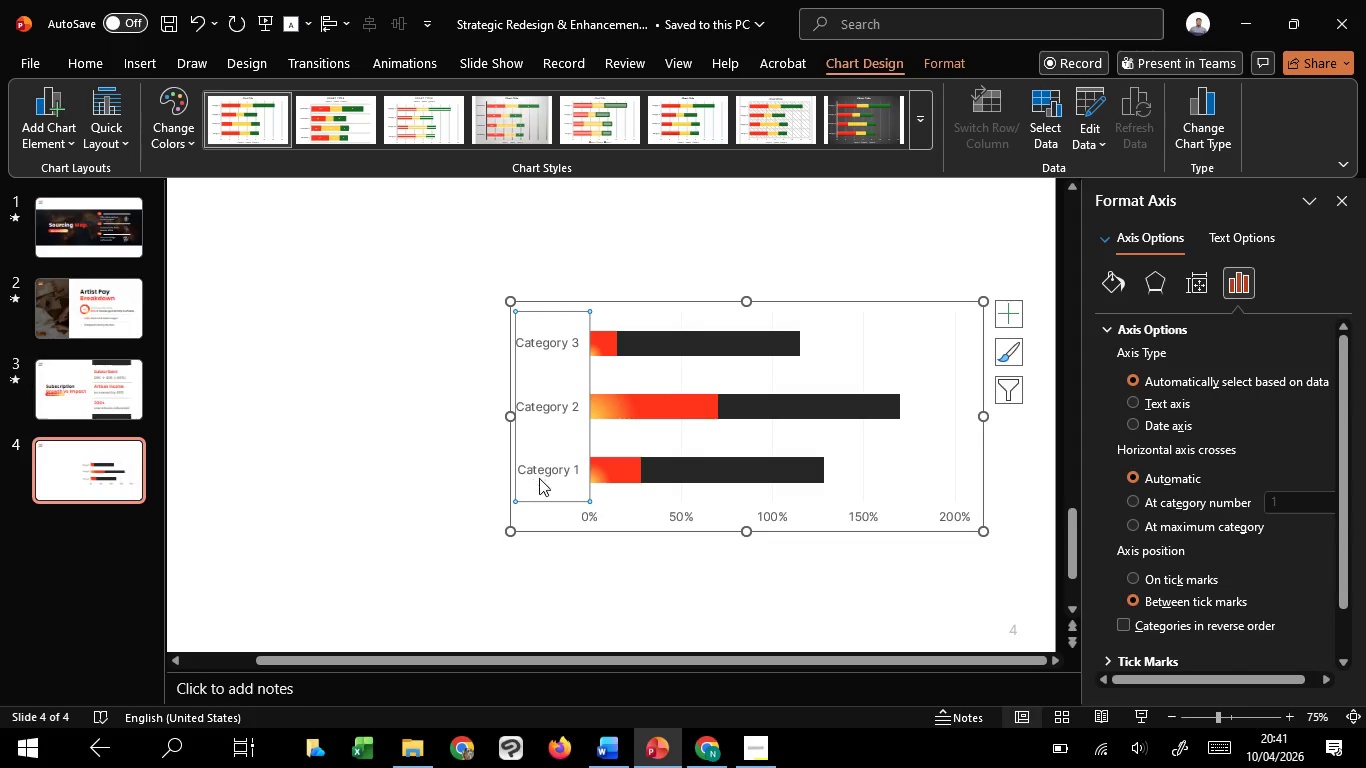 
double_click([539, 472])
 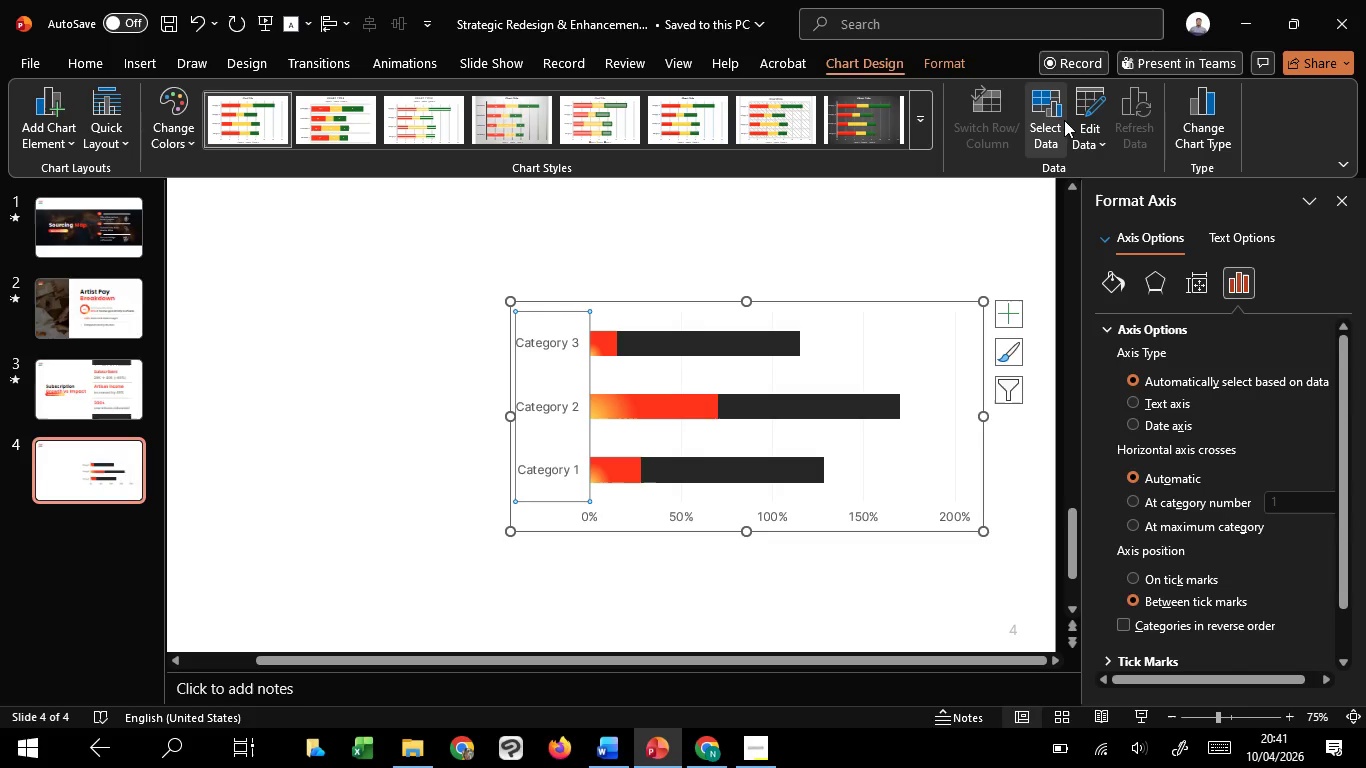 
mouse_move([1058, 124])
 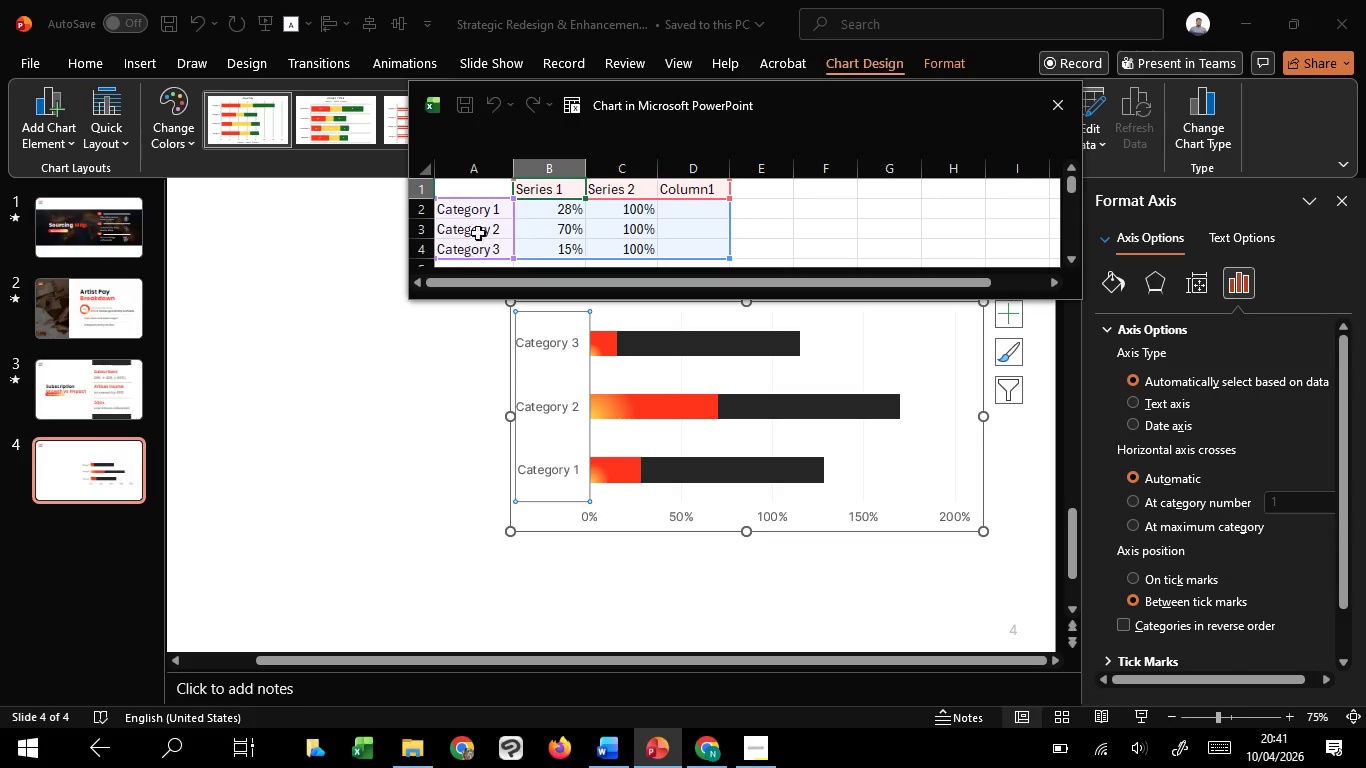 
double_click([478, 207])
 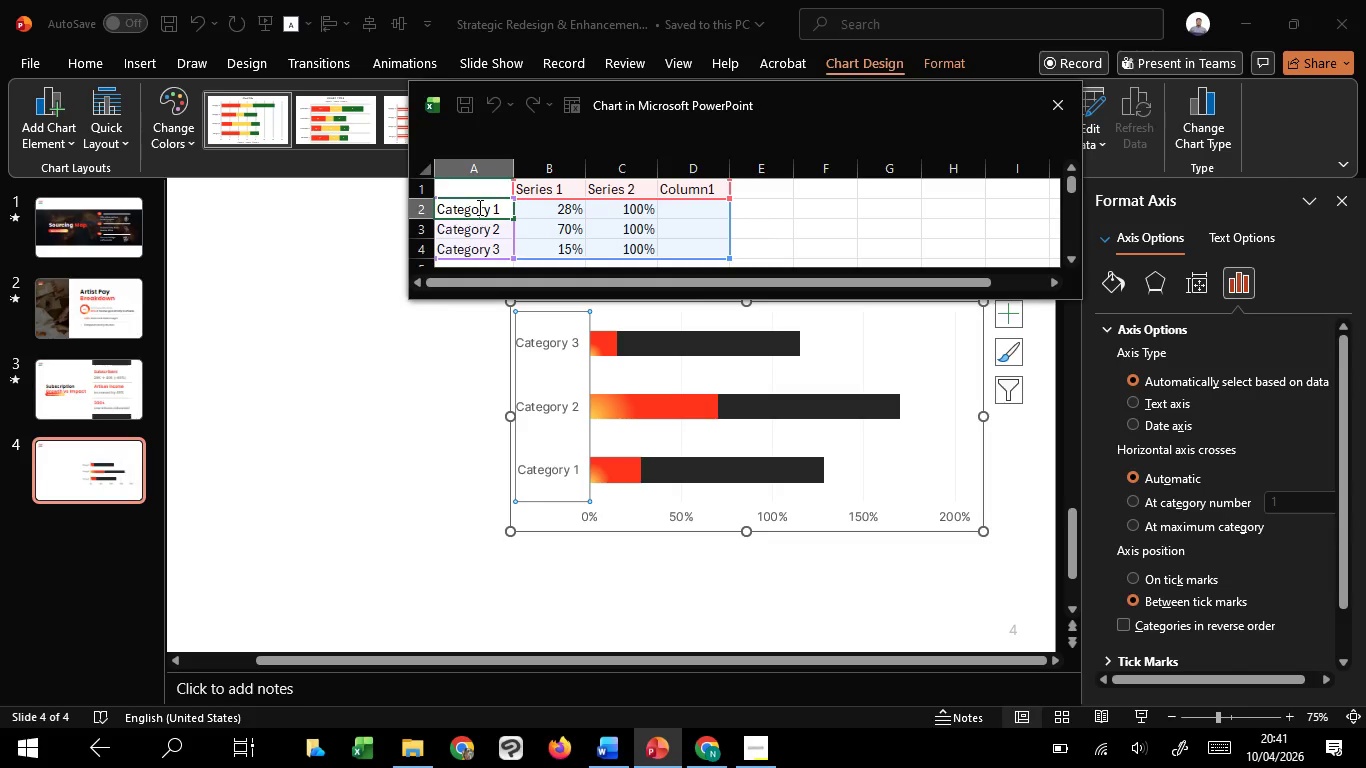 
key(Control+A)
 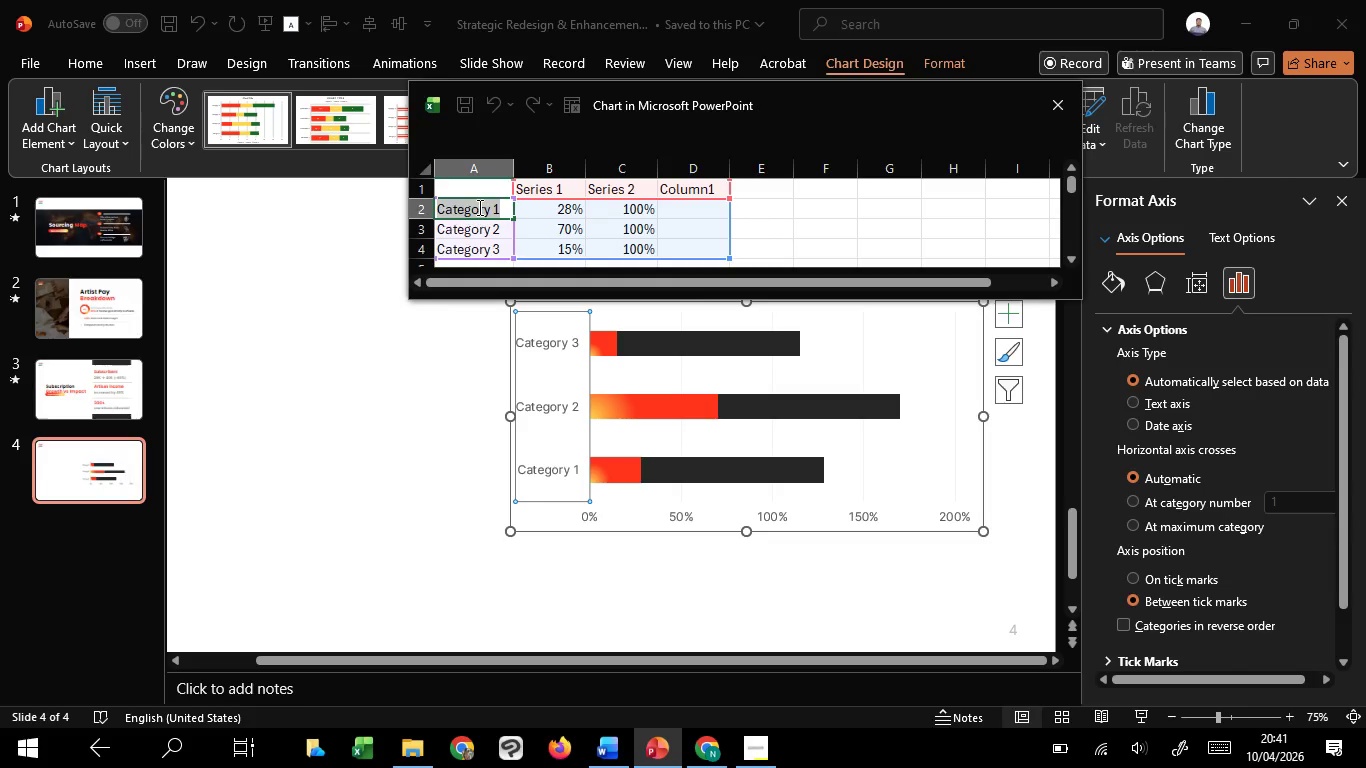 
key(Control+V)
 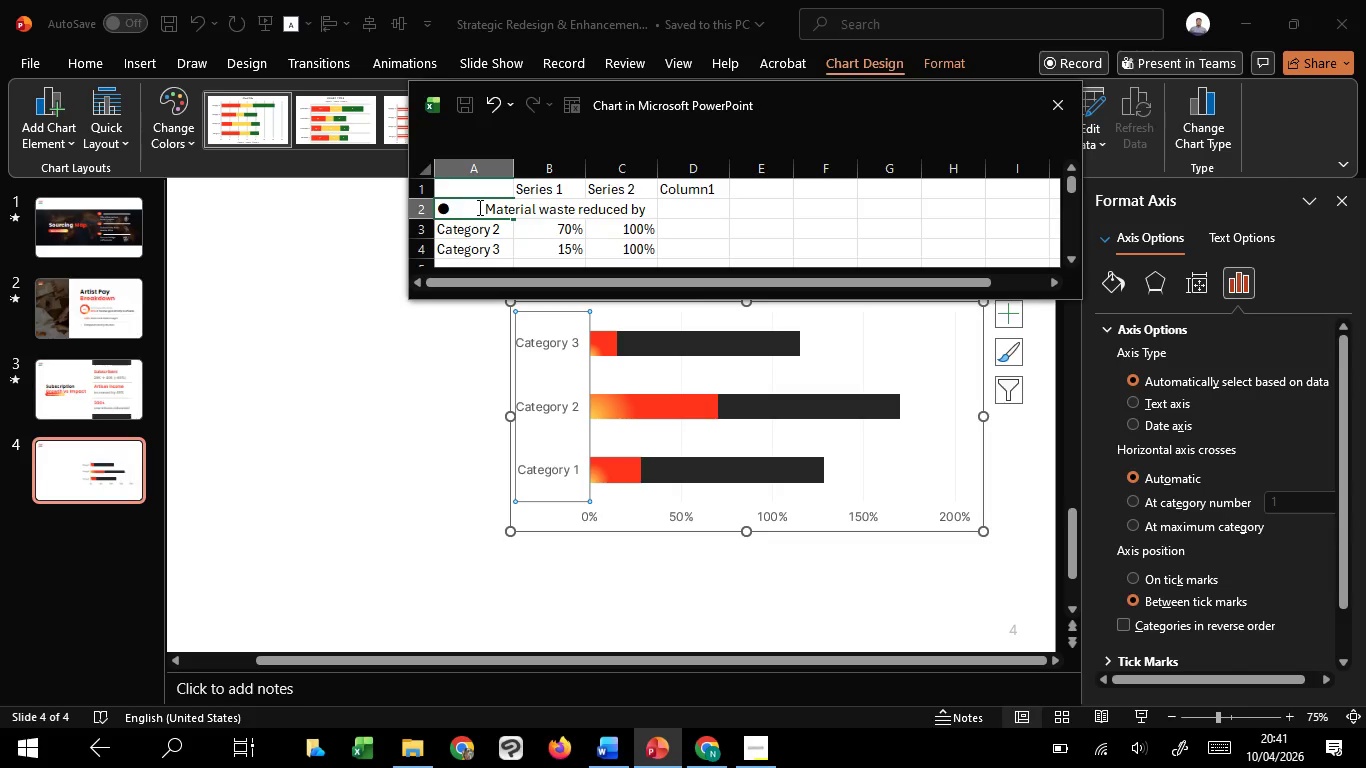 
left_click([478, 207])
 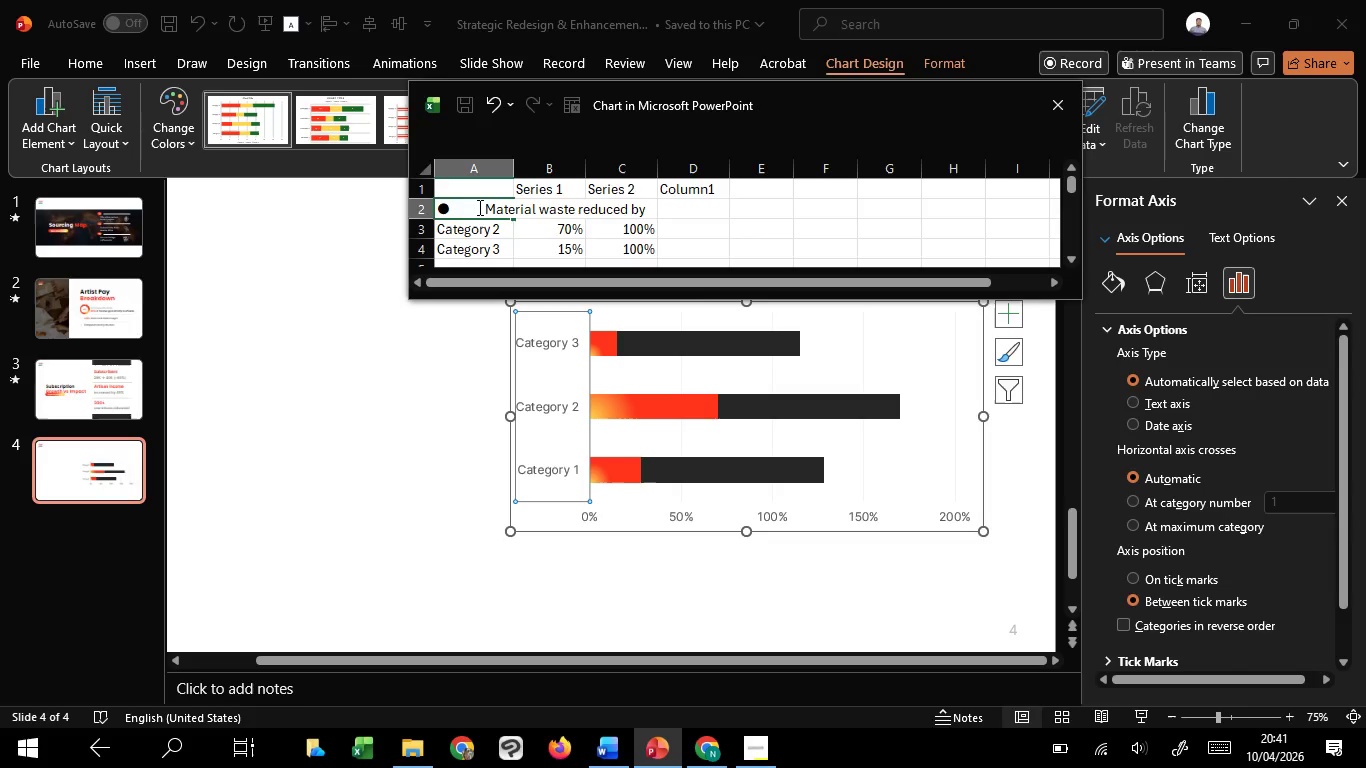 
left_click_drag(start_coordinate=[478, 207], to_coordinate=[417, 197])
 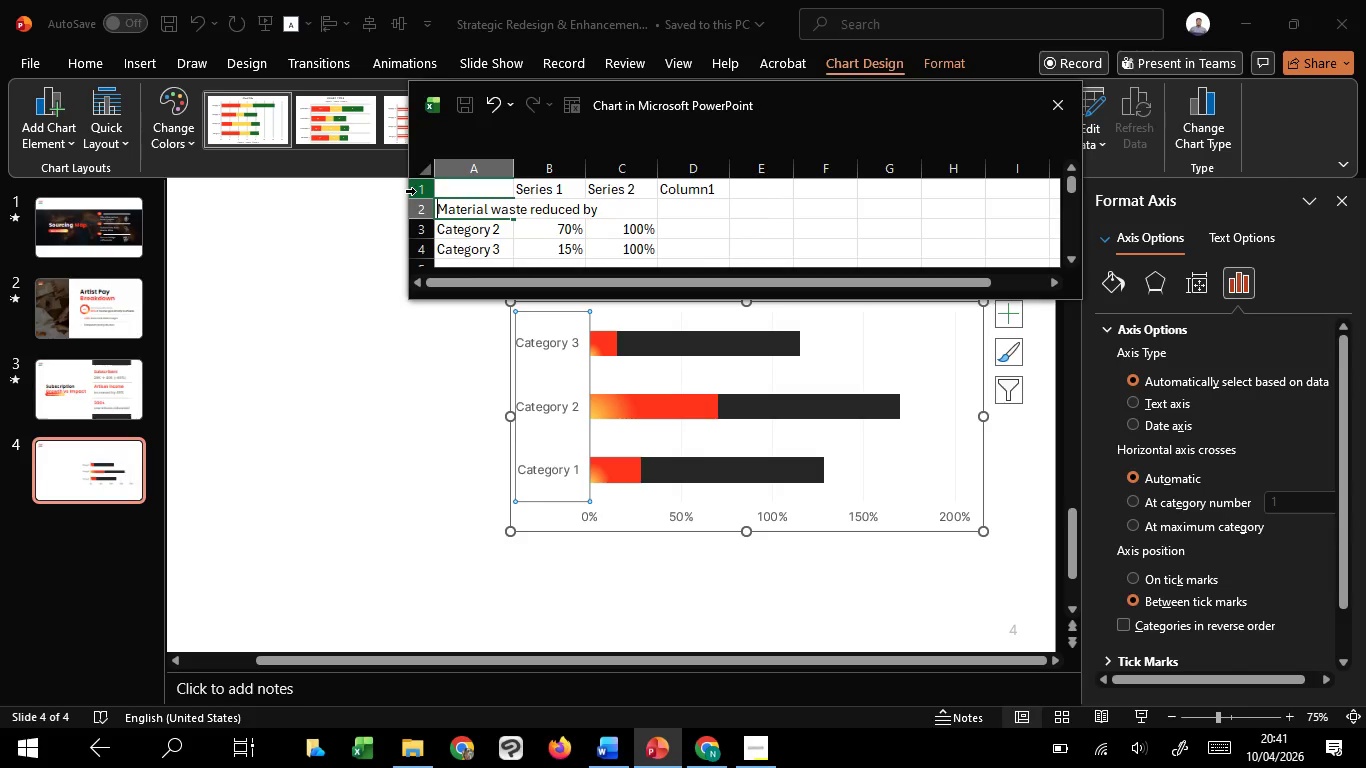 
key(Backspace)
 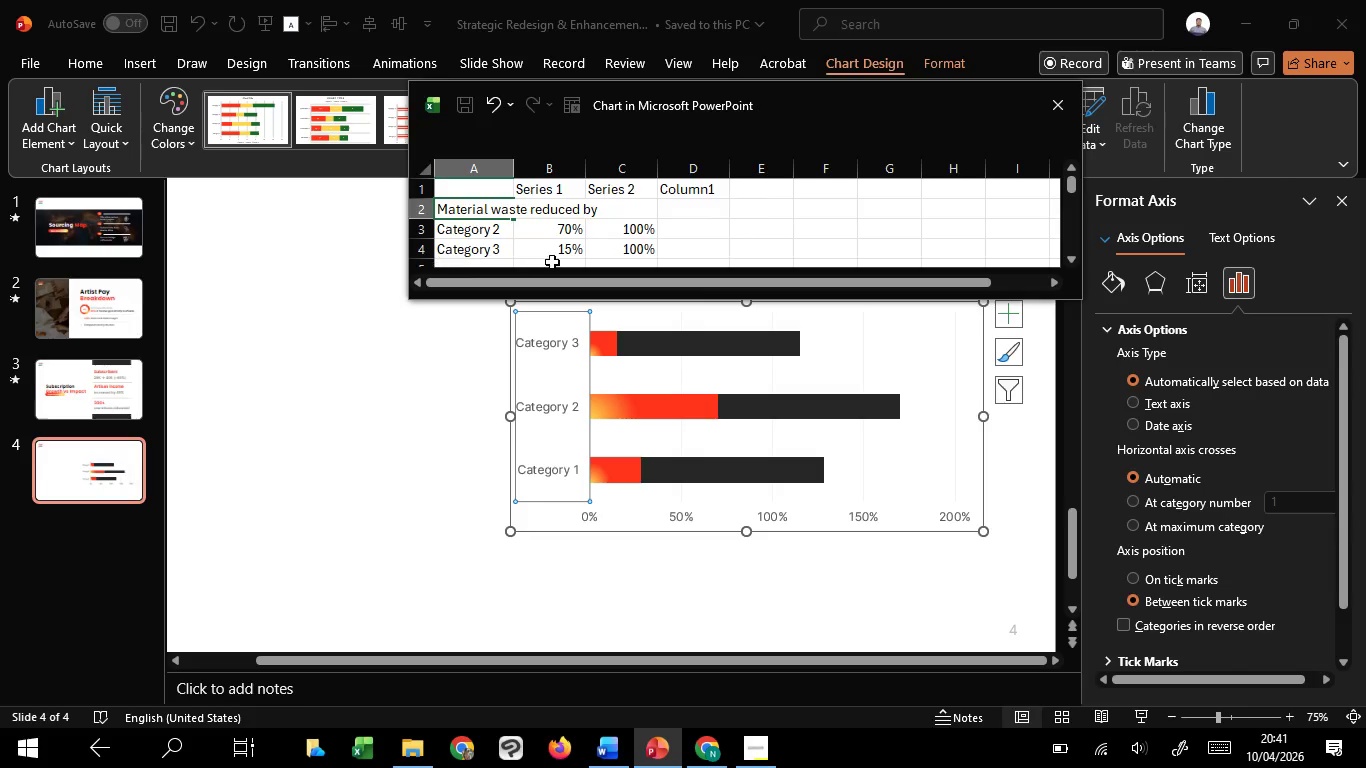 
left_click([627, 241])
 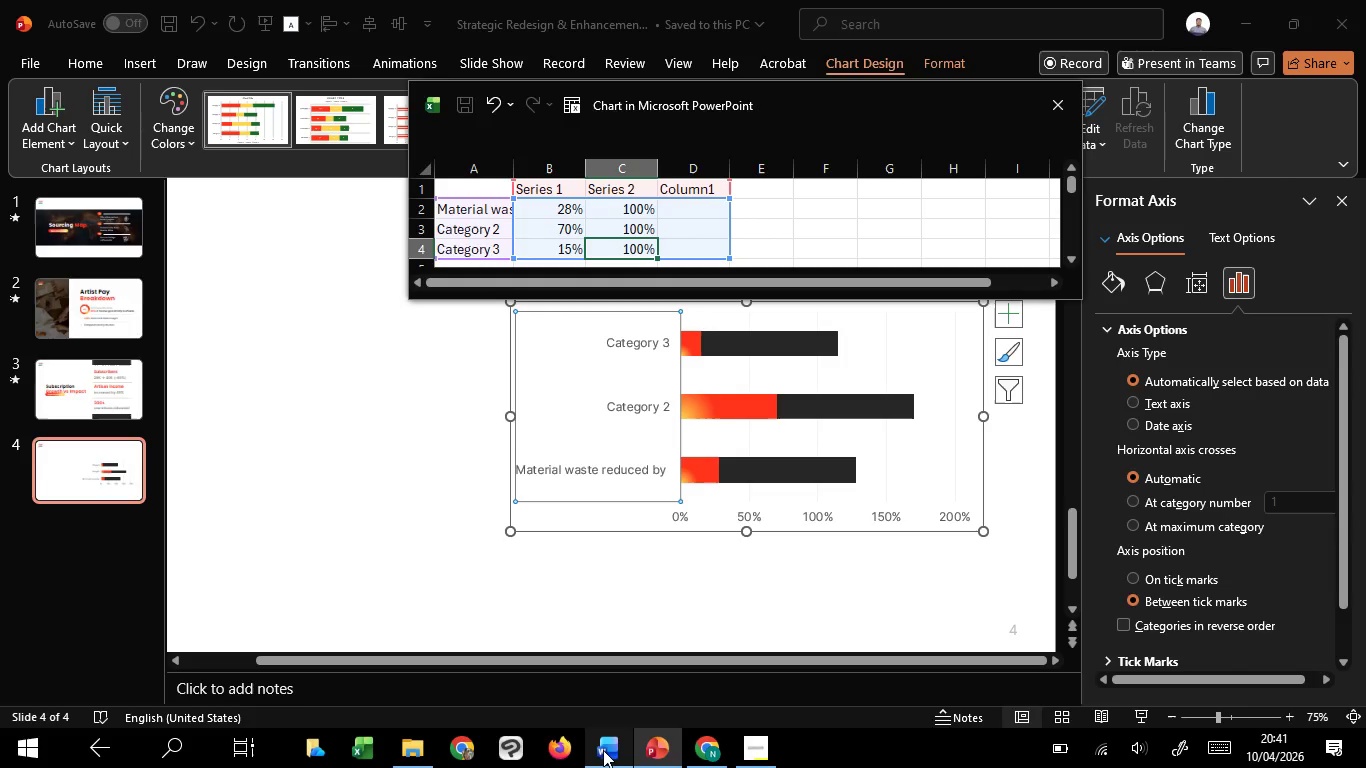 
wait(5.28)
 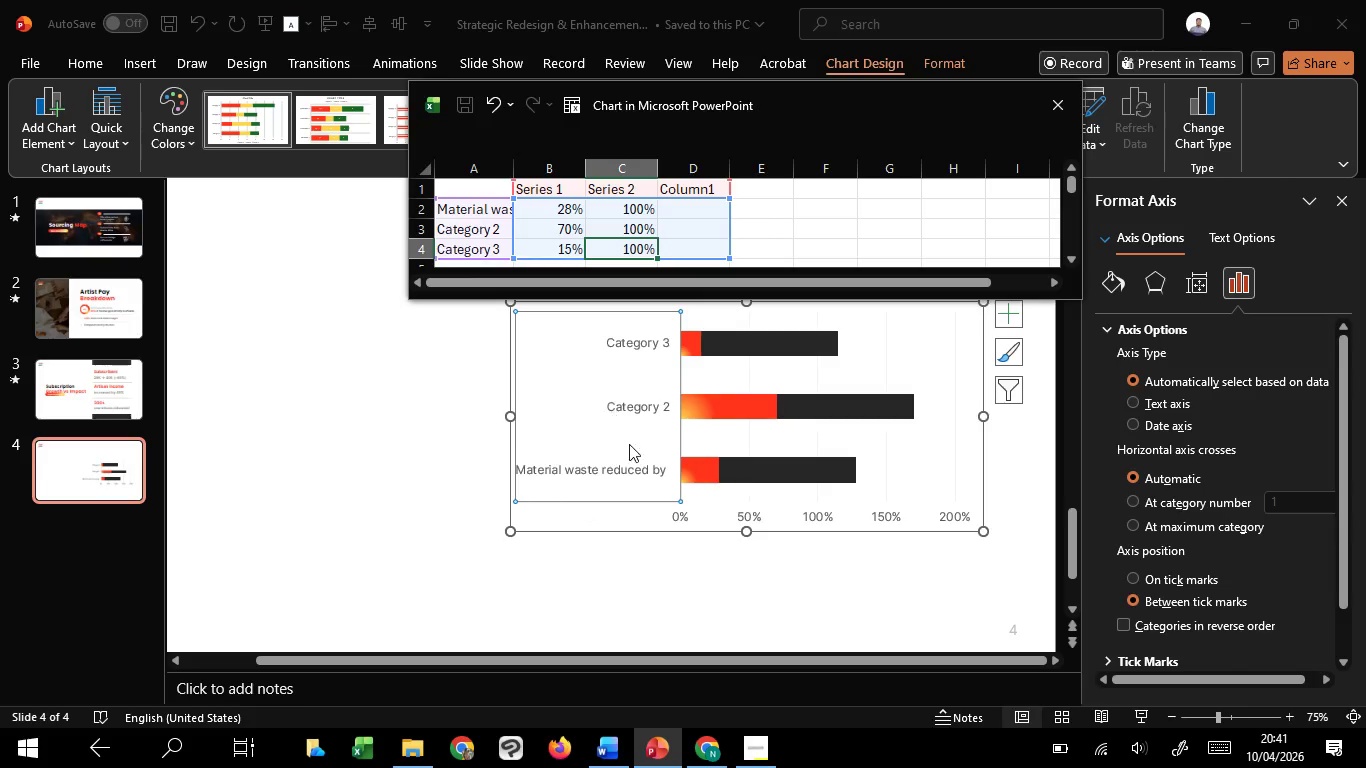 
left_click([610, 680])
 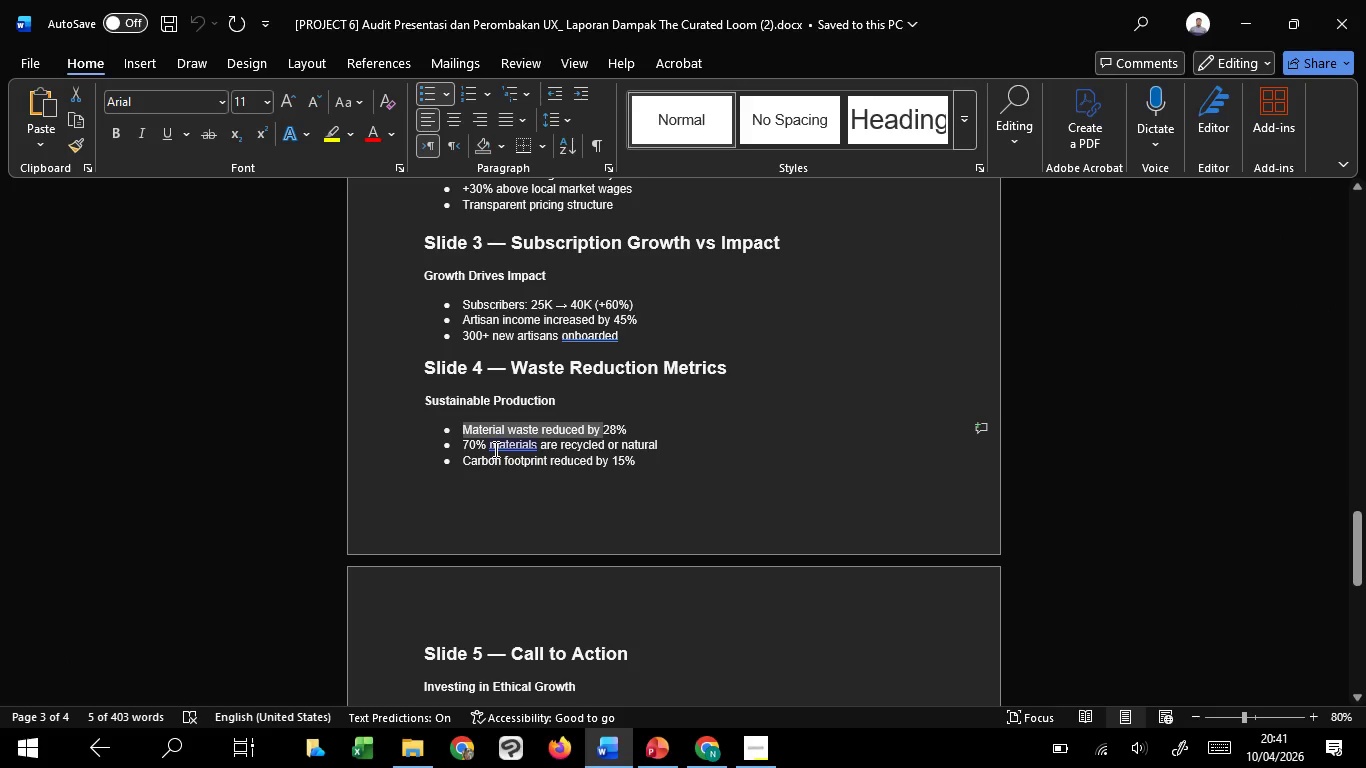 
left_click_drag(start_coordinate=[494, 449], to_coordinate=[653, 449])
 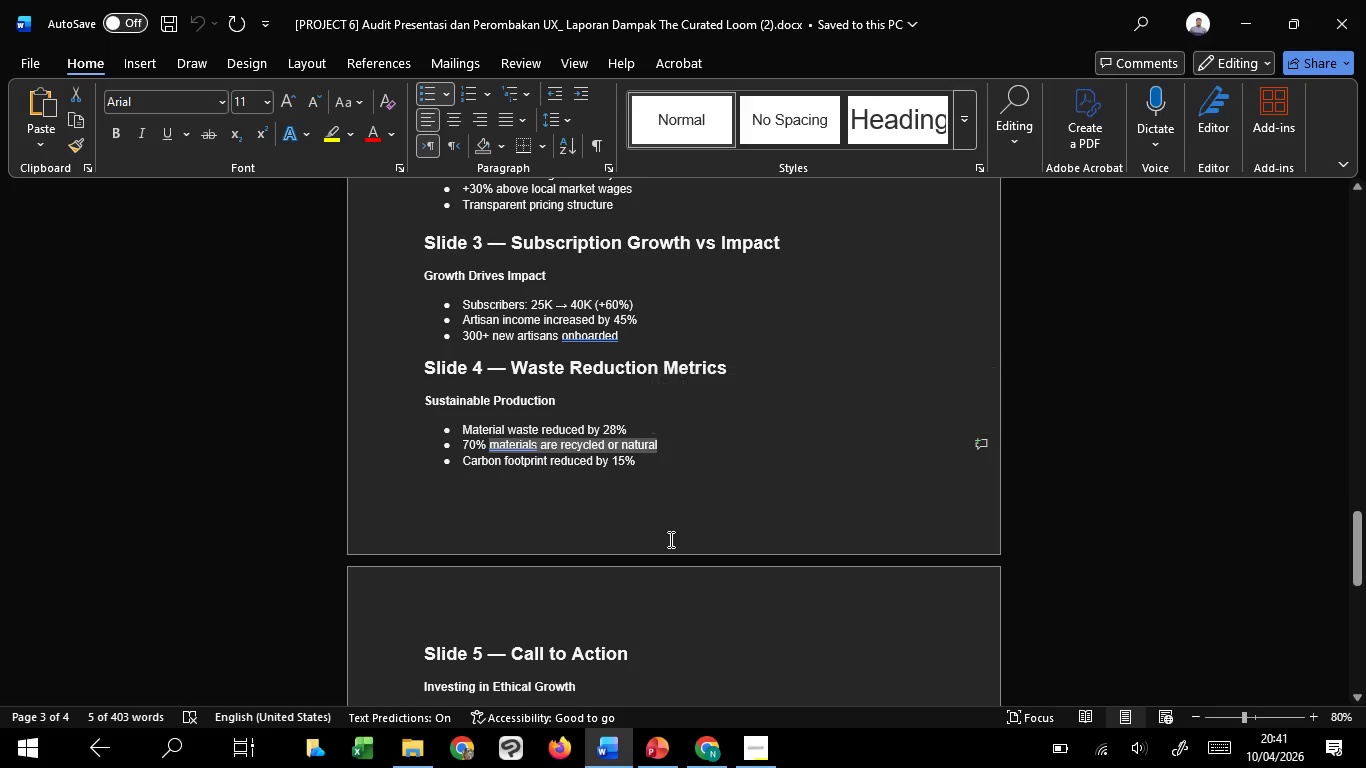 
key(Control+C)
 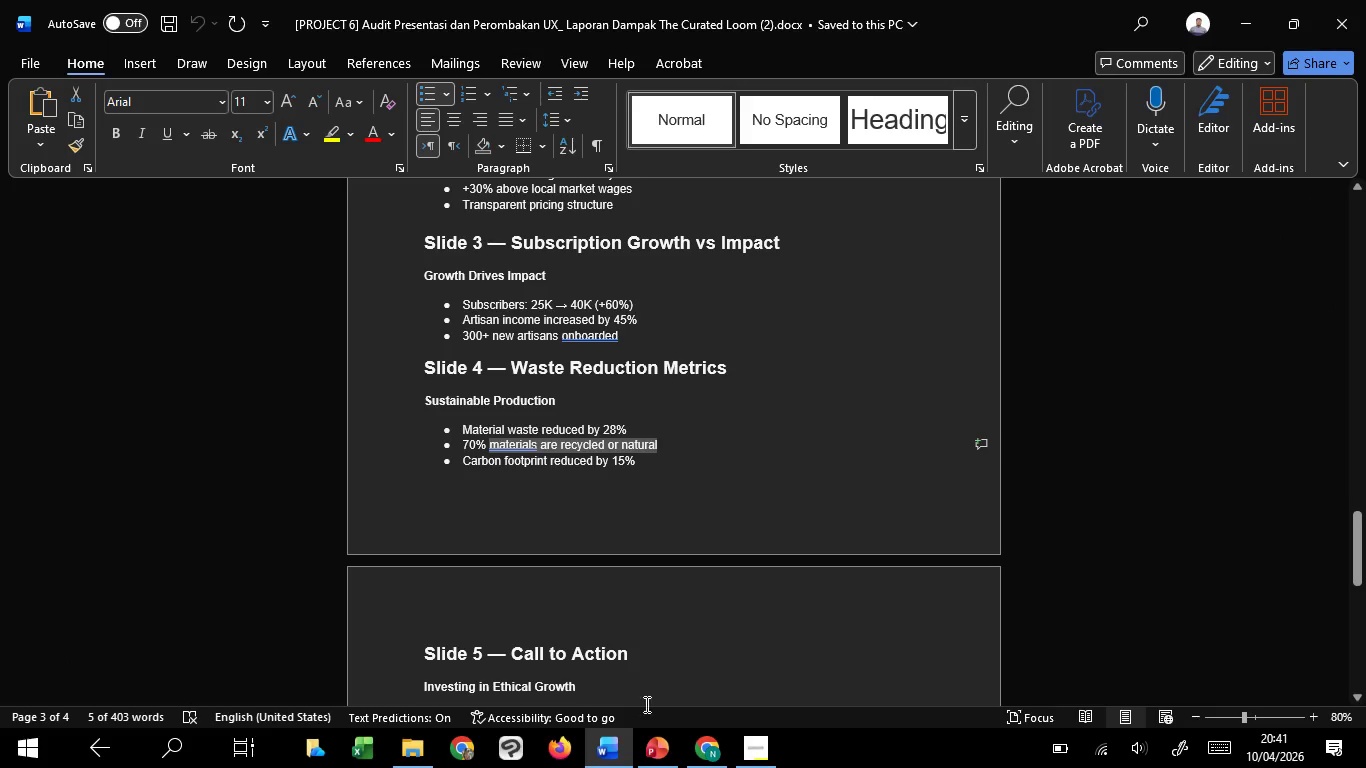 
key(Control+C)
 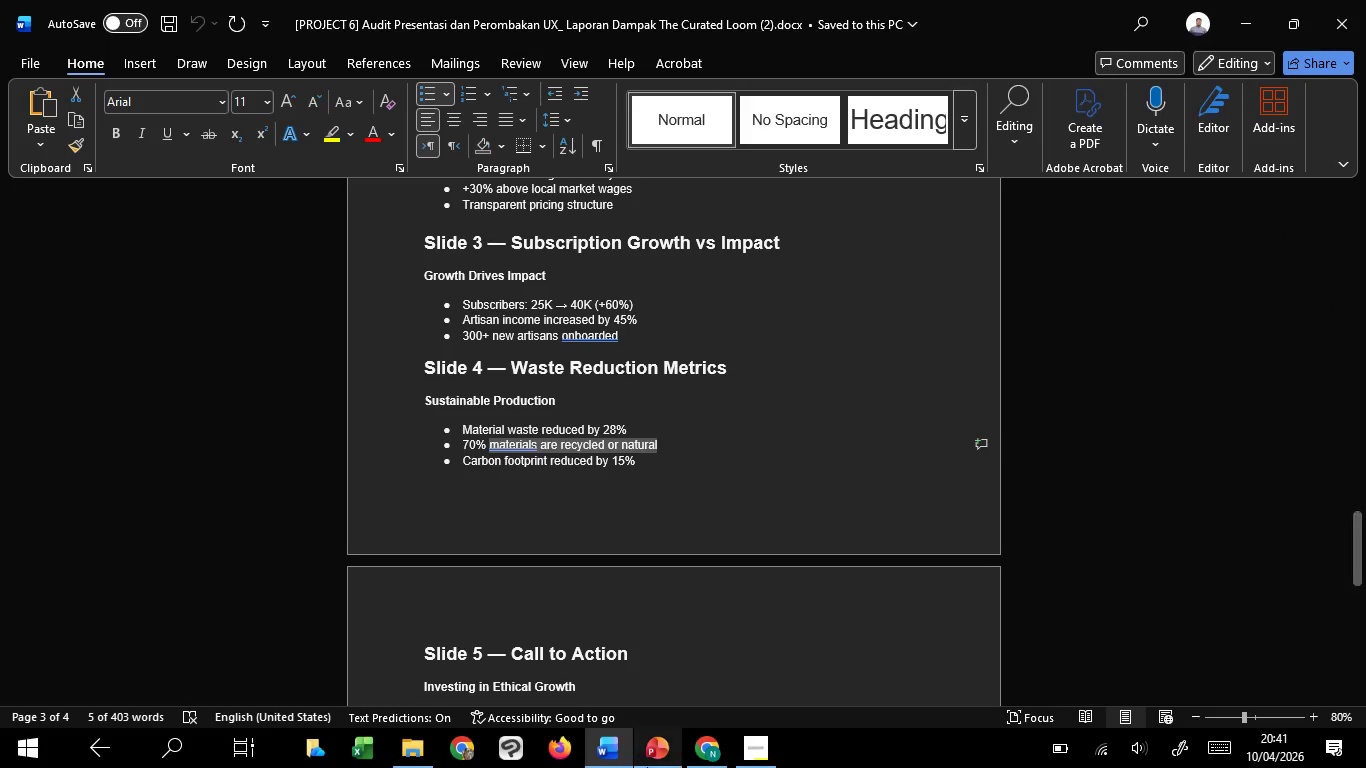 
key(Control+C)
 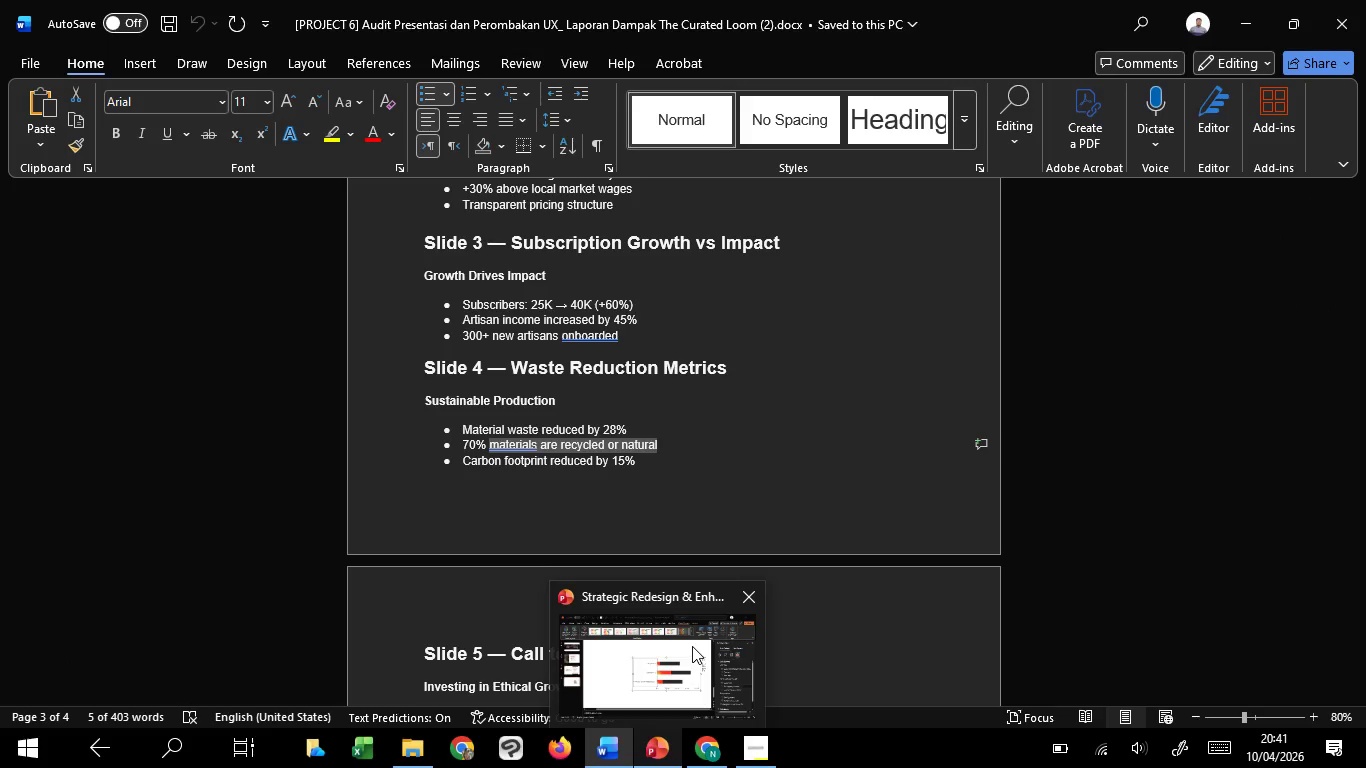 
left_click([692, 646])
 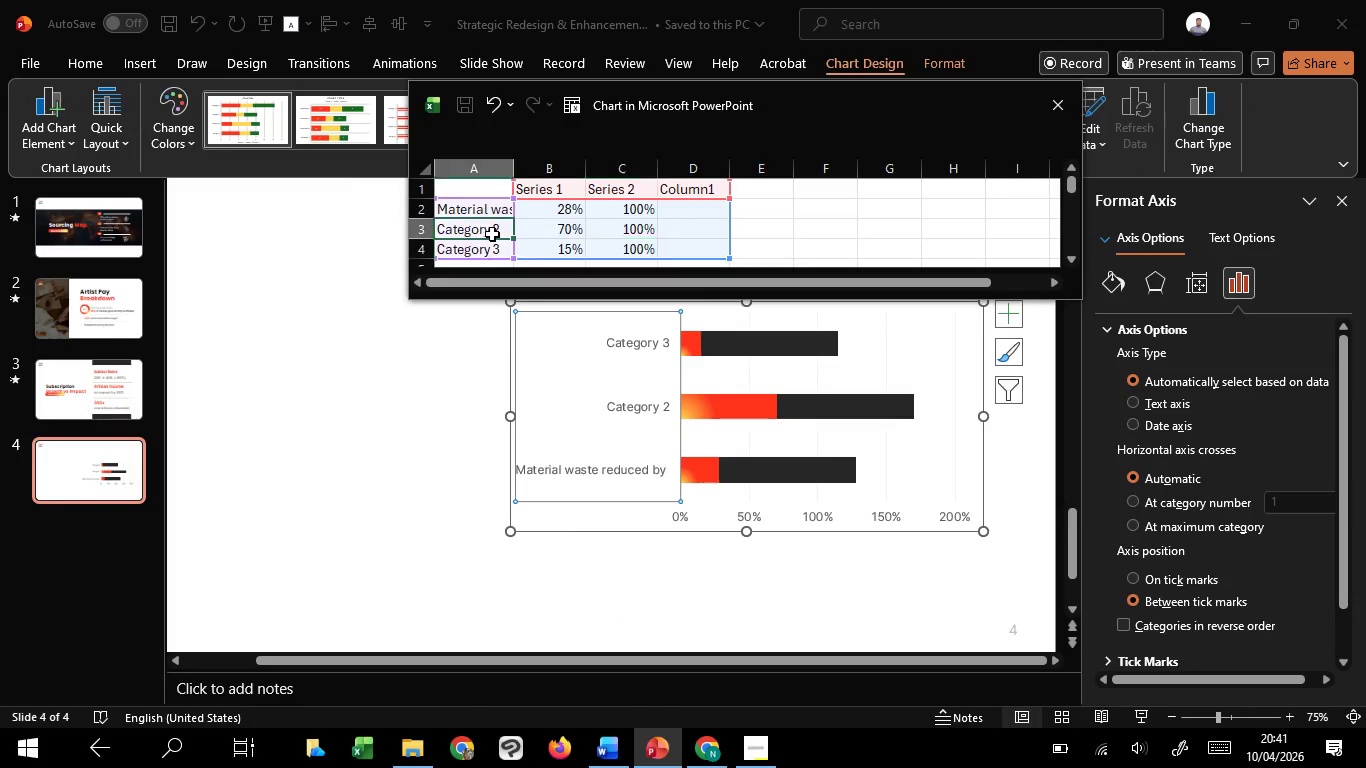 
double_click([492, 234])
 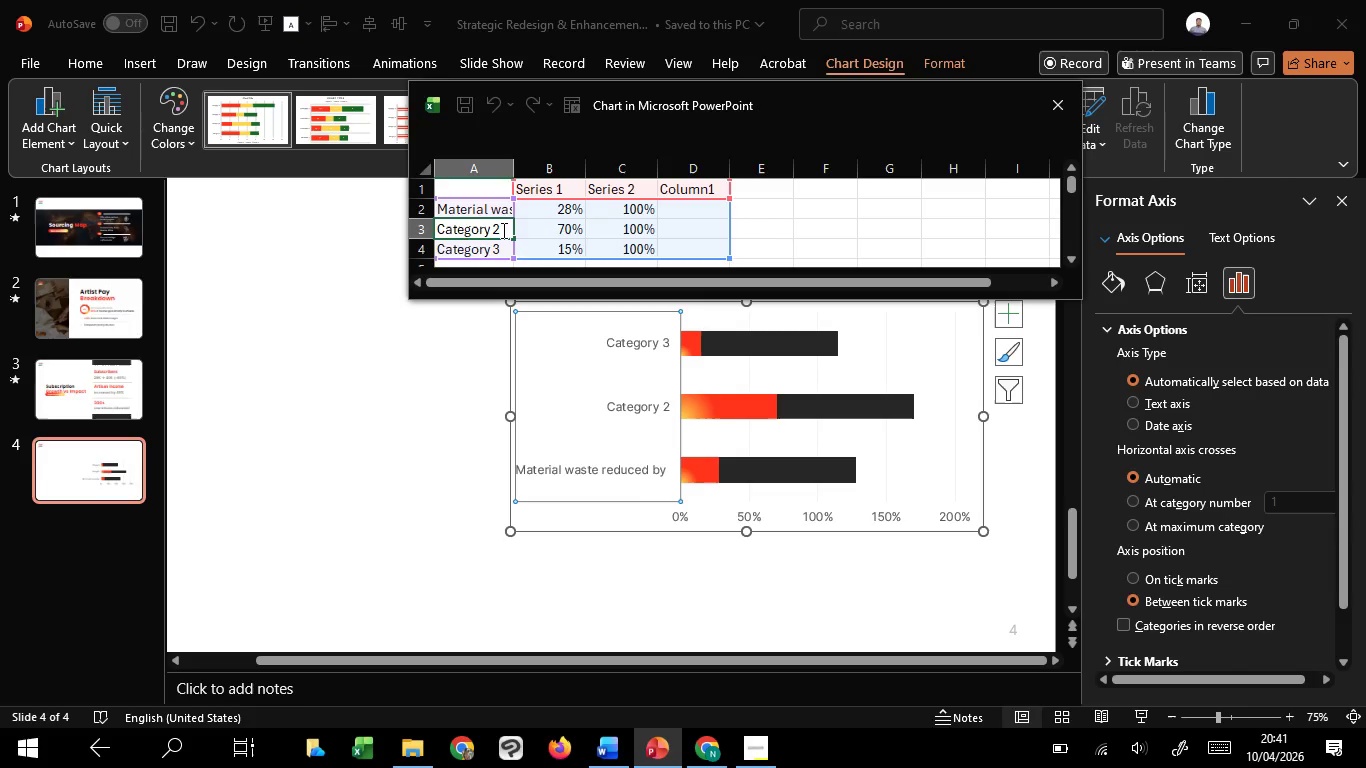 
left_click_drag(start_coordinate=[502, 230], to_coordinate=[439, 230])
 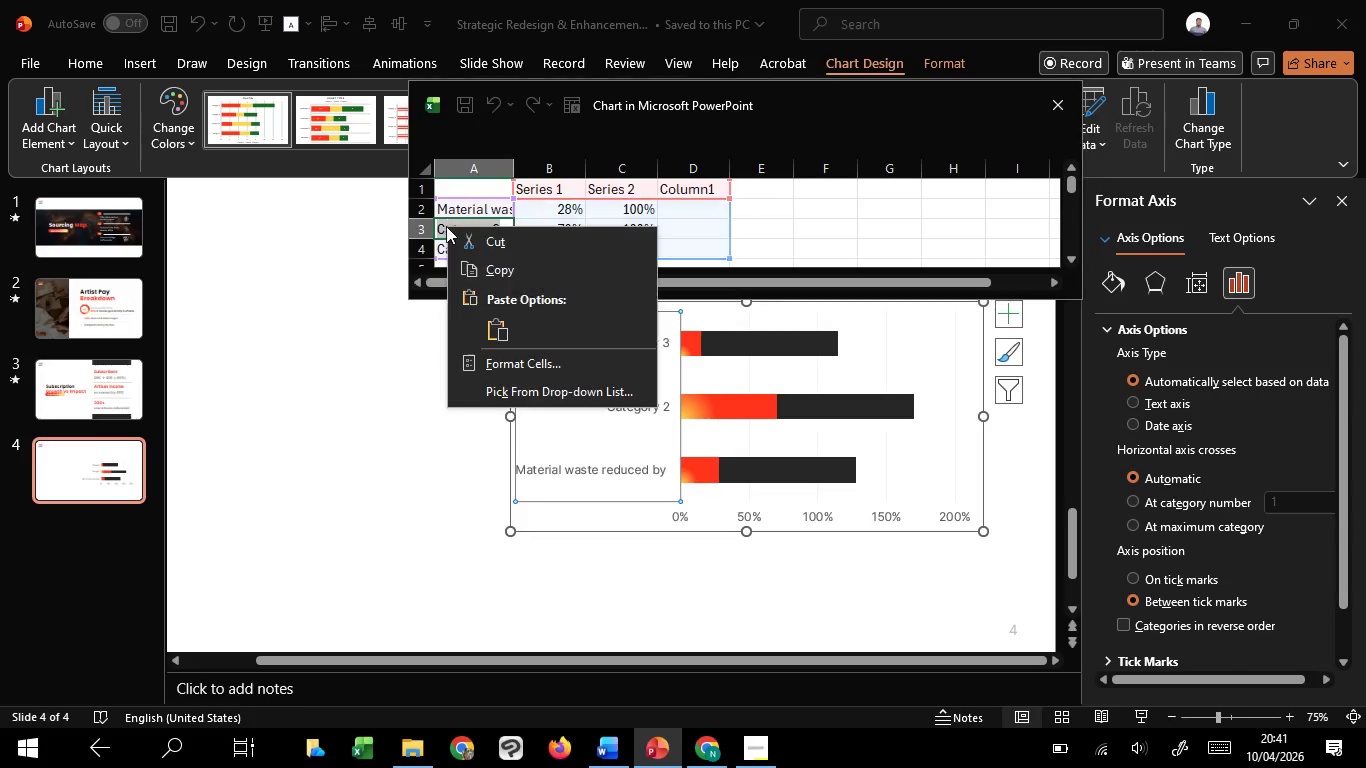 
right_click([446, 226])
 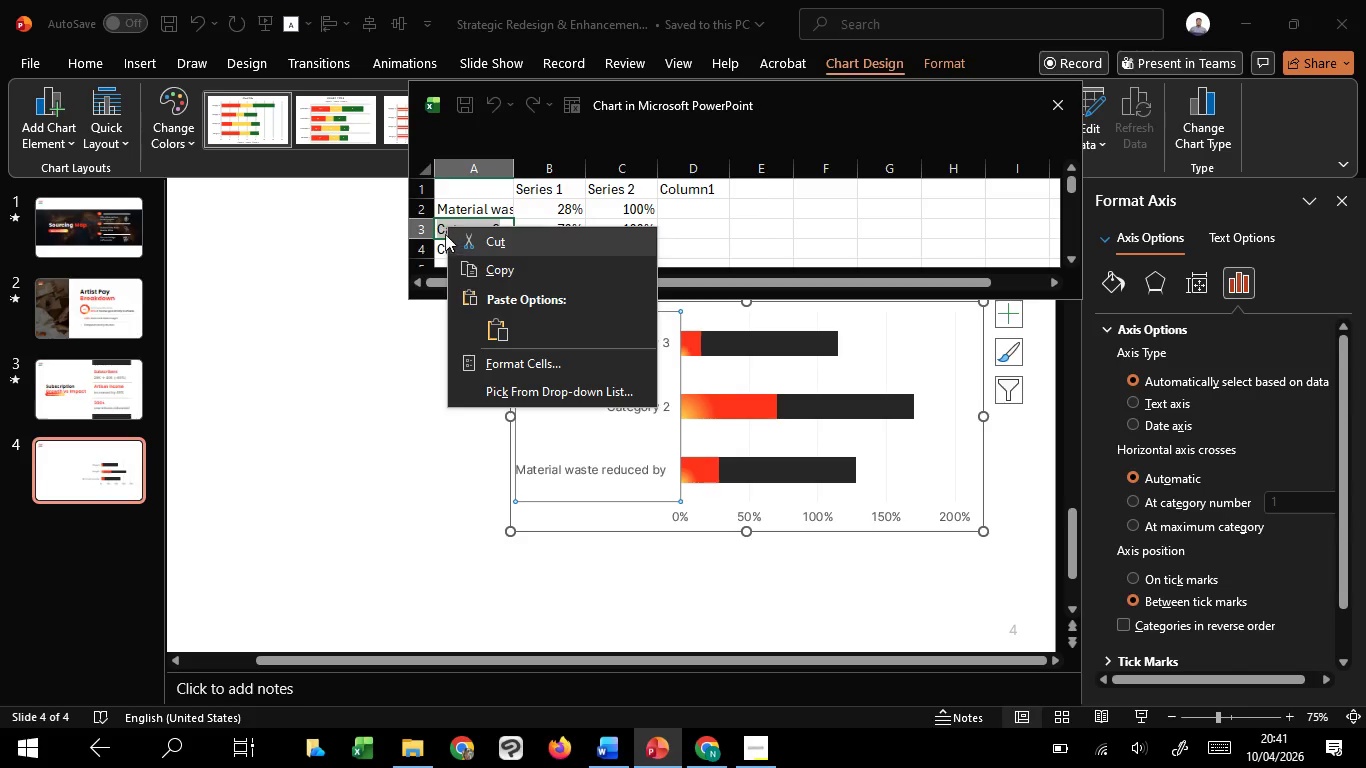 
left_click([436, 224])
 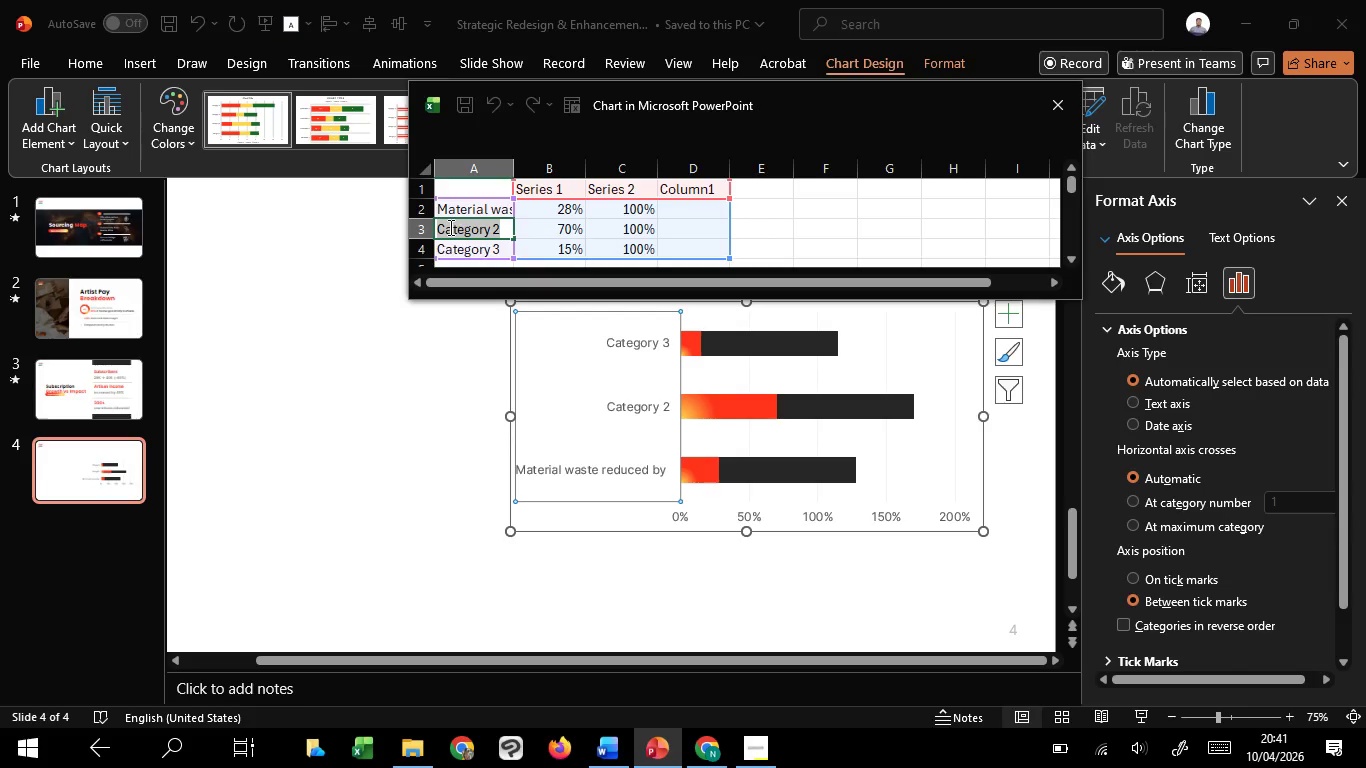 
key(Control+V)
 